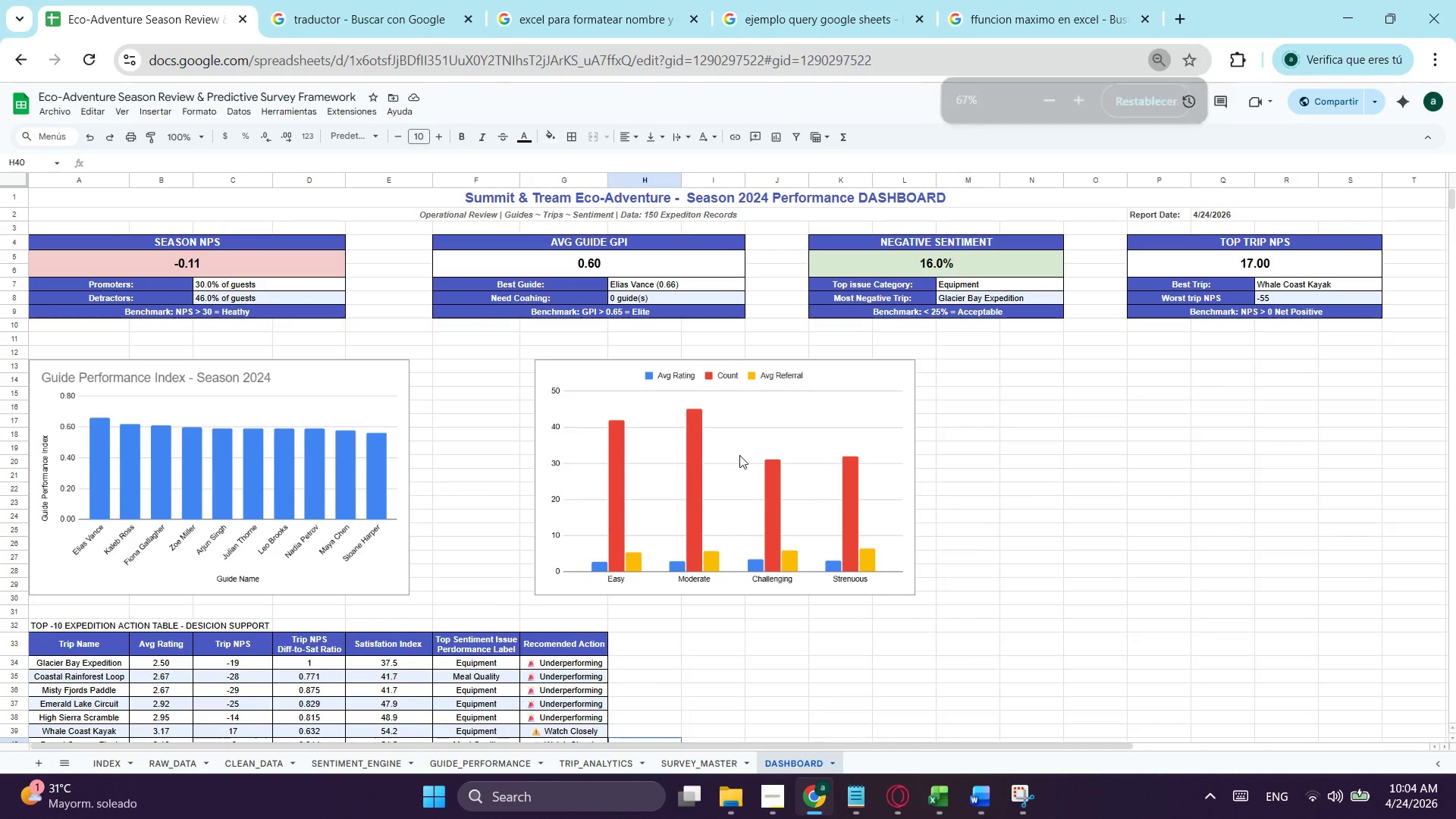 
left_click([718, 421])
 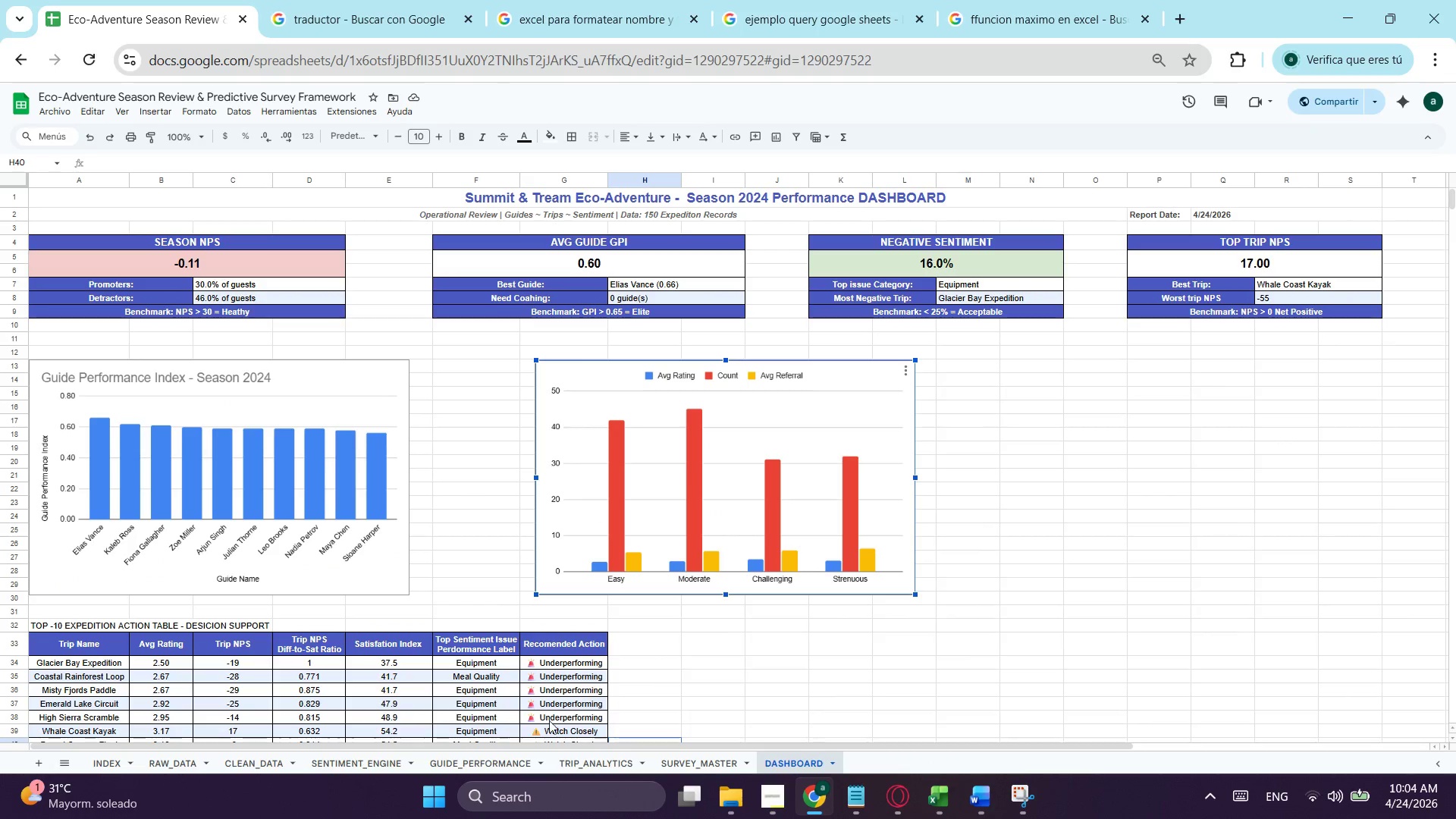 
left_click([780, 408])
 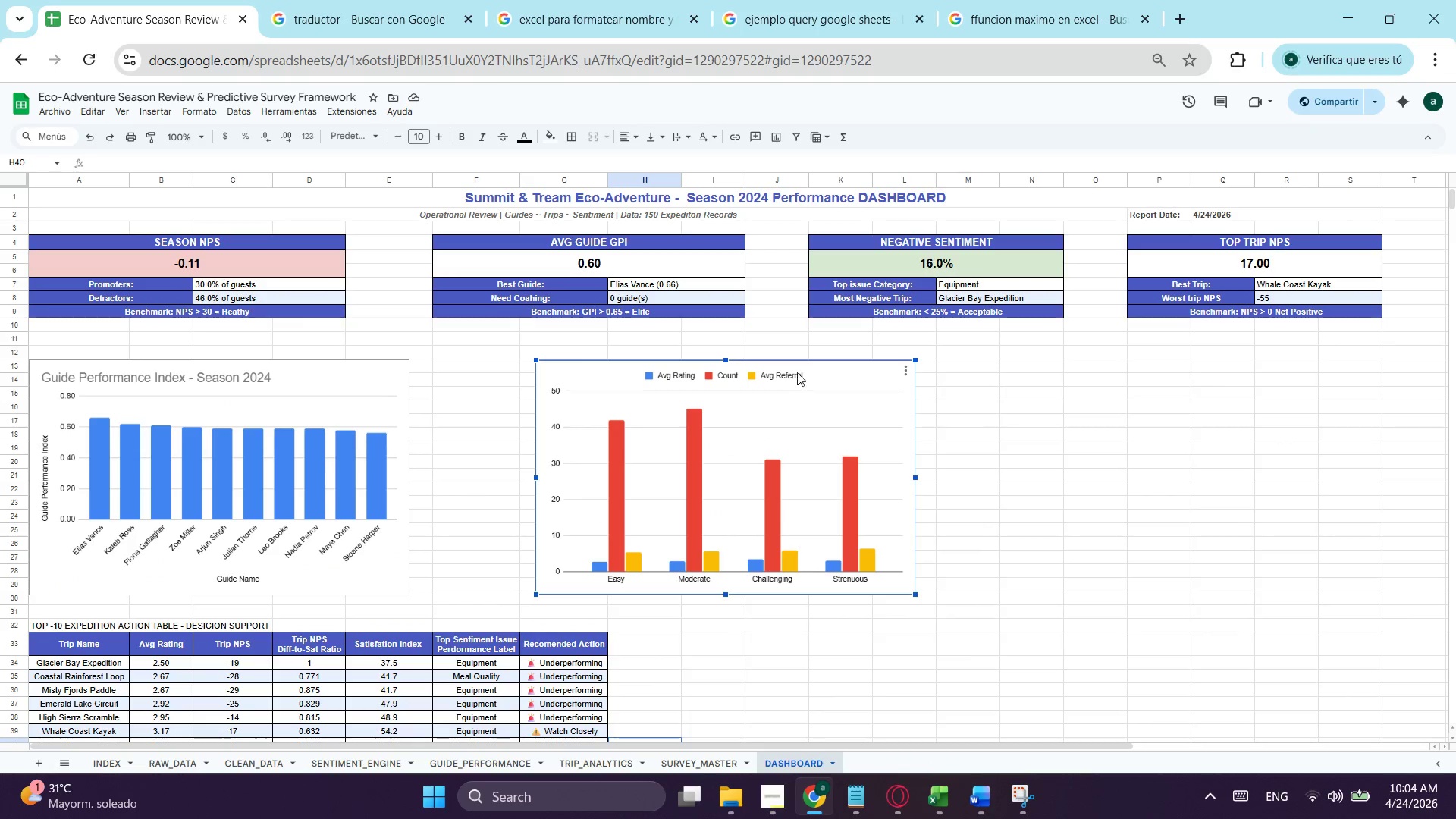 
left_click_drag(start_coordinate=[797, 371], to_coordinate=[692, 369])
 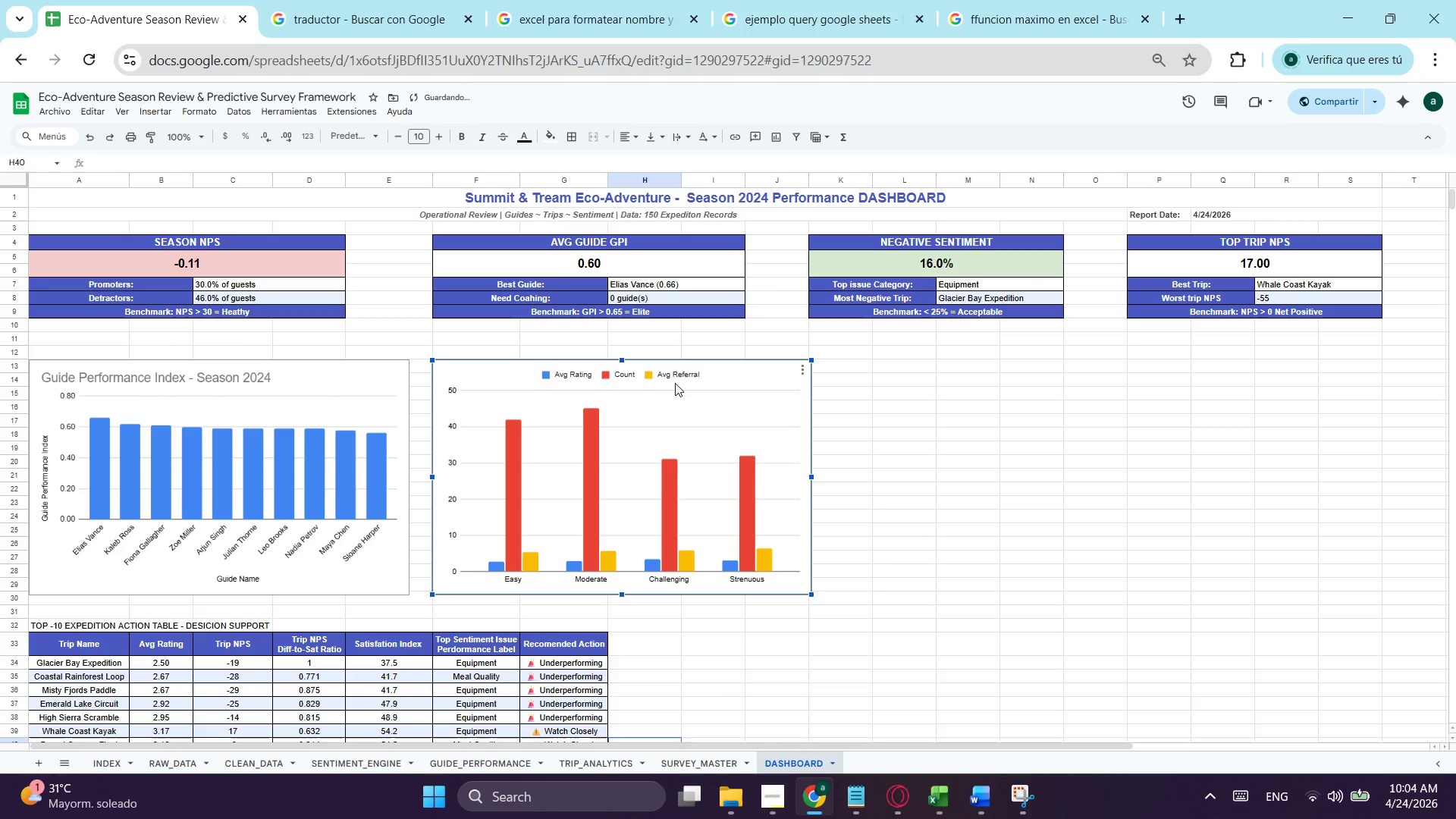 
left_click([673, 384])
 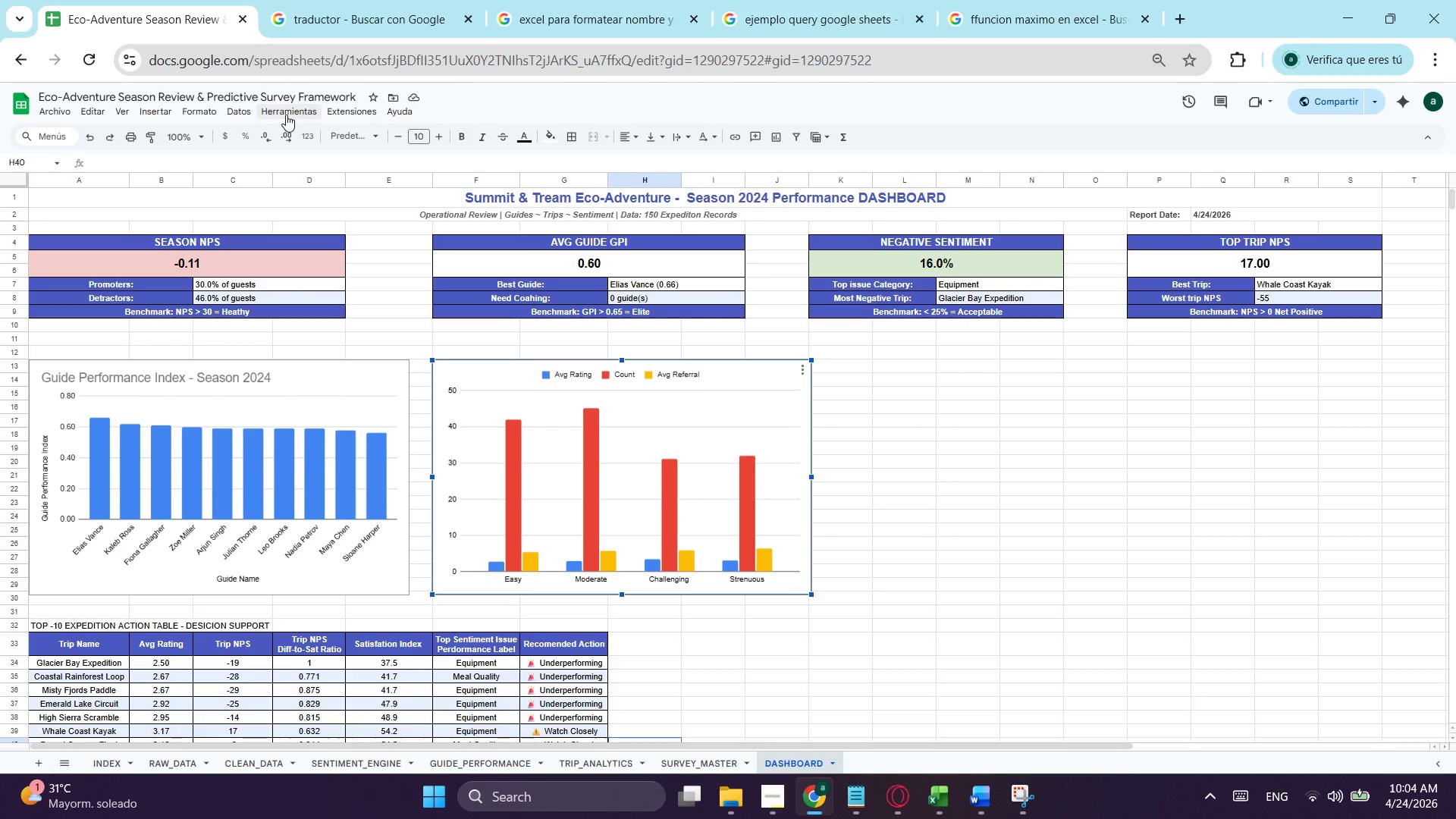 
wait(16.38)
 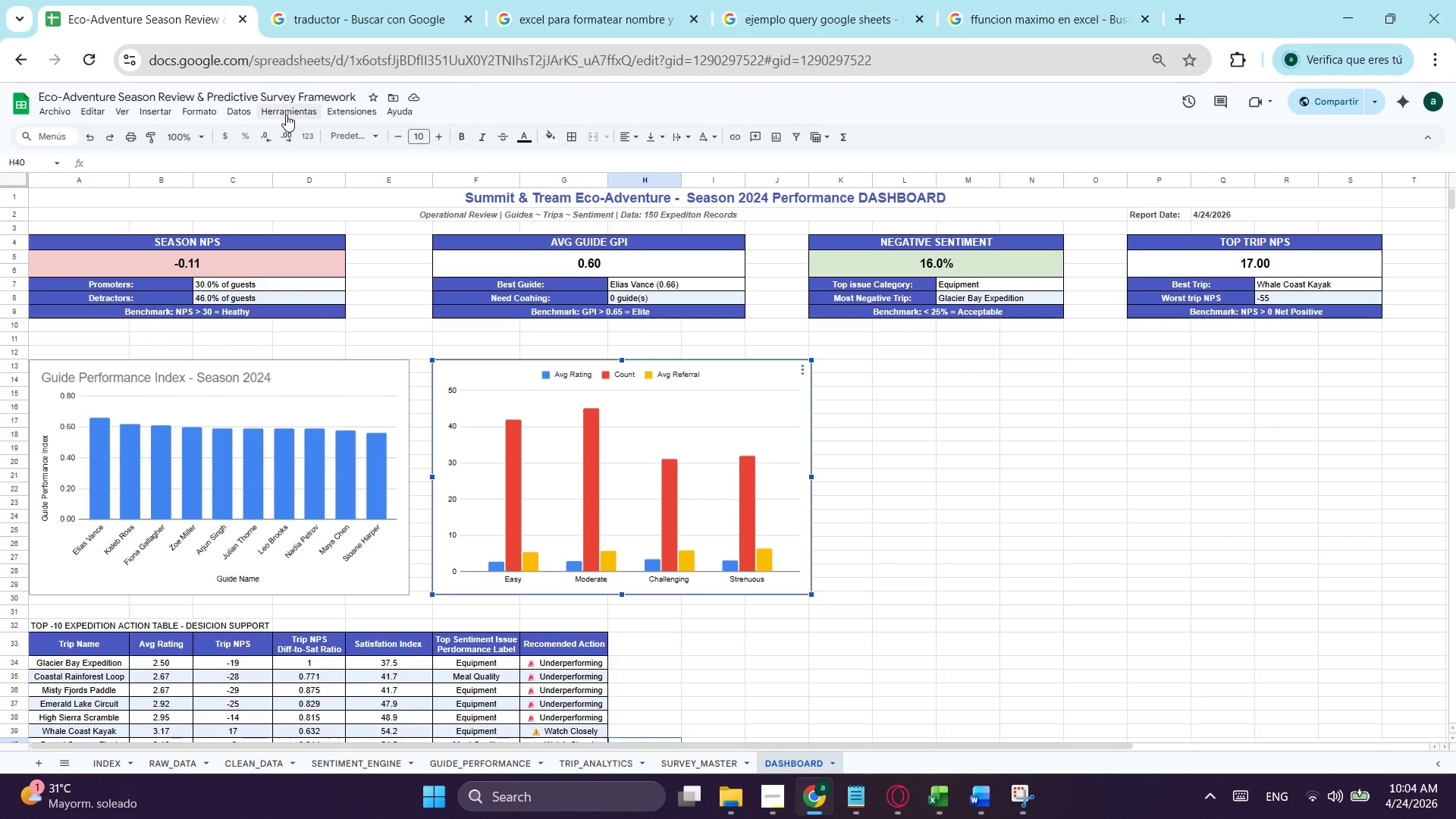 
right_click([754, 375])
 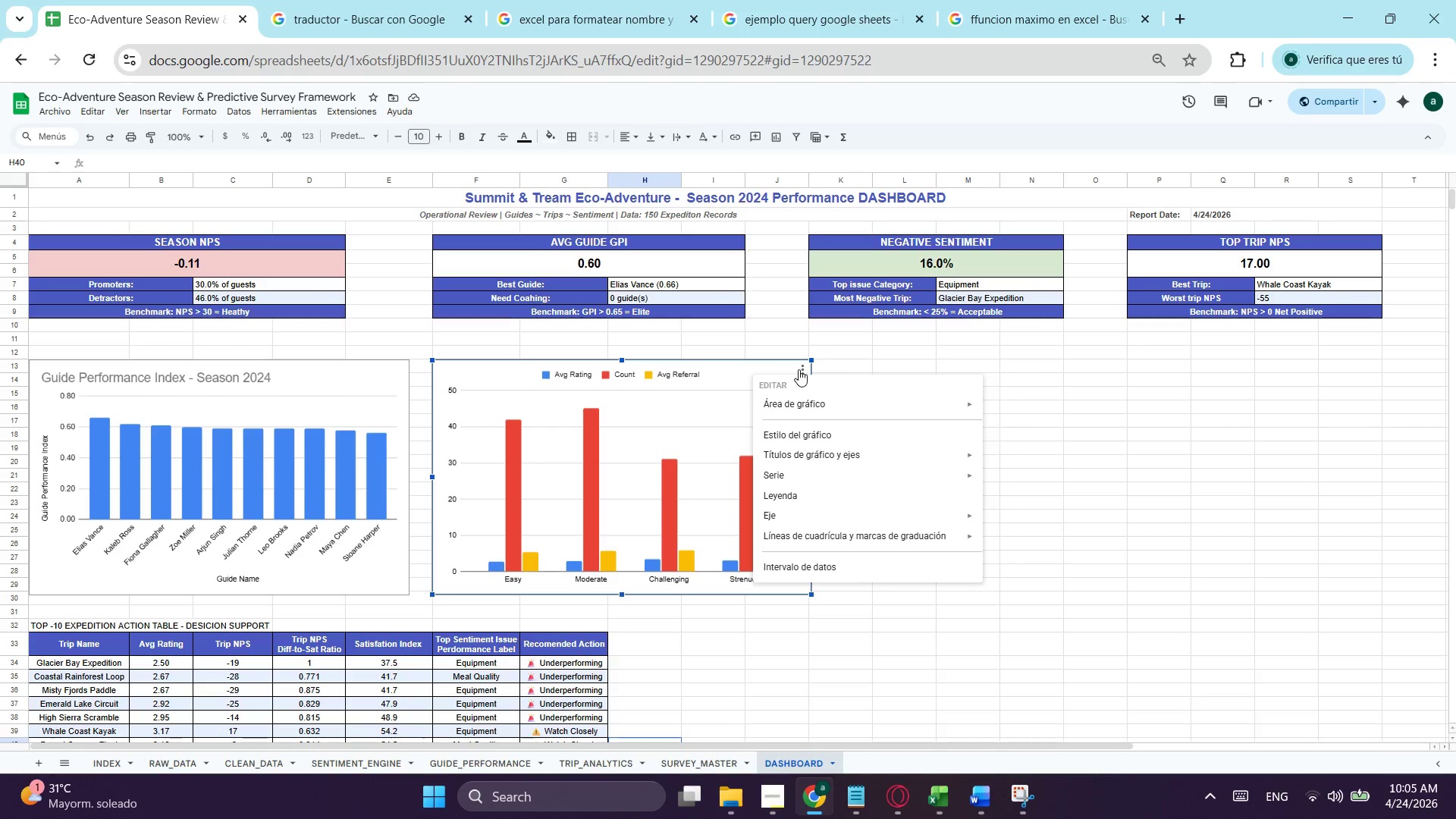 
double_click([836, 384])
 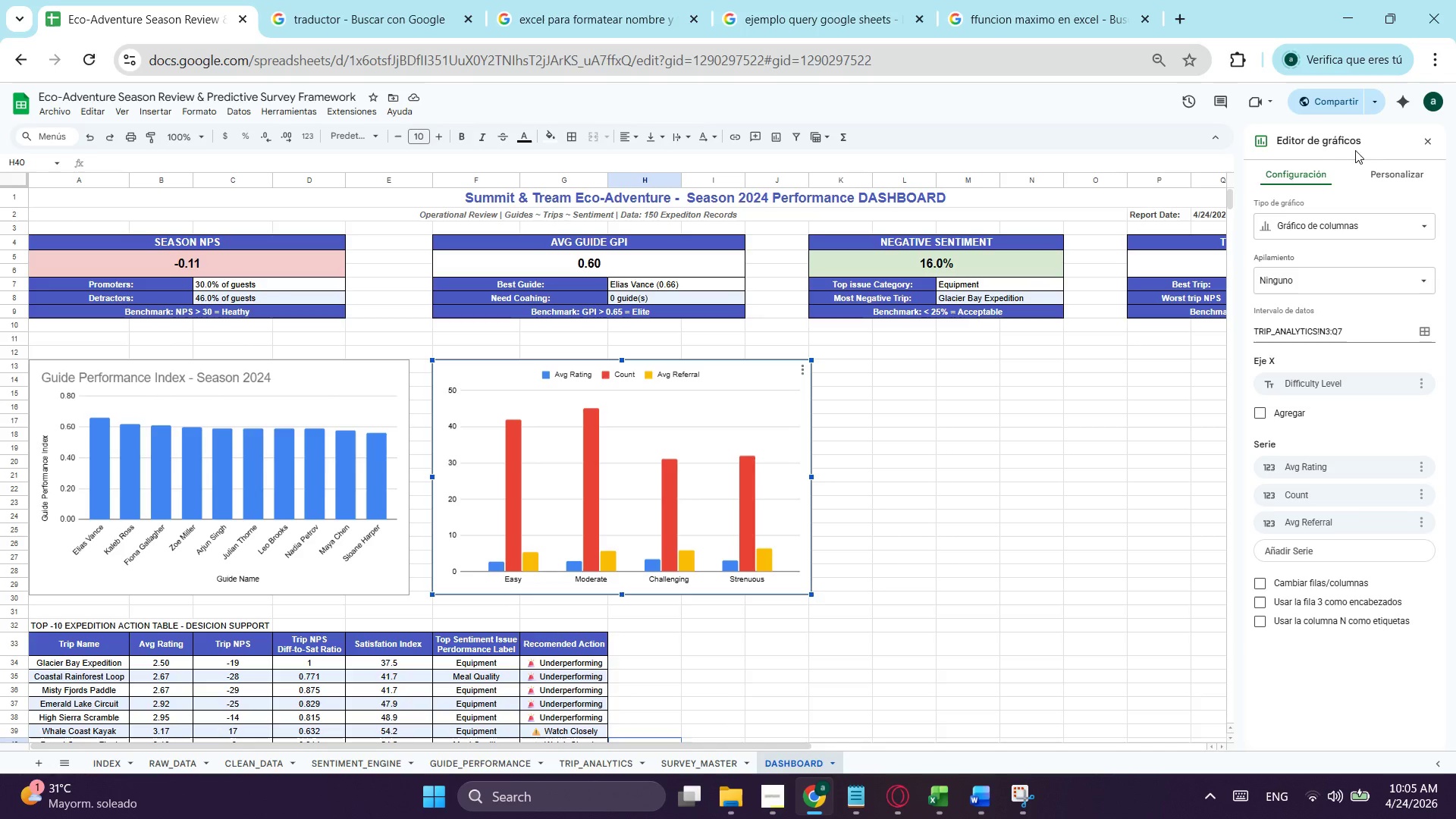 
left_click([1373, 184])
 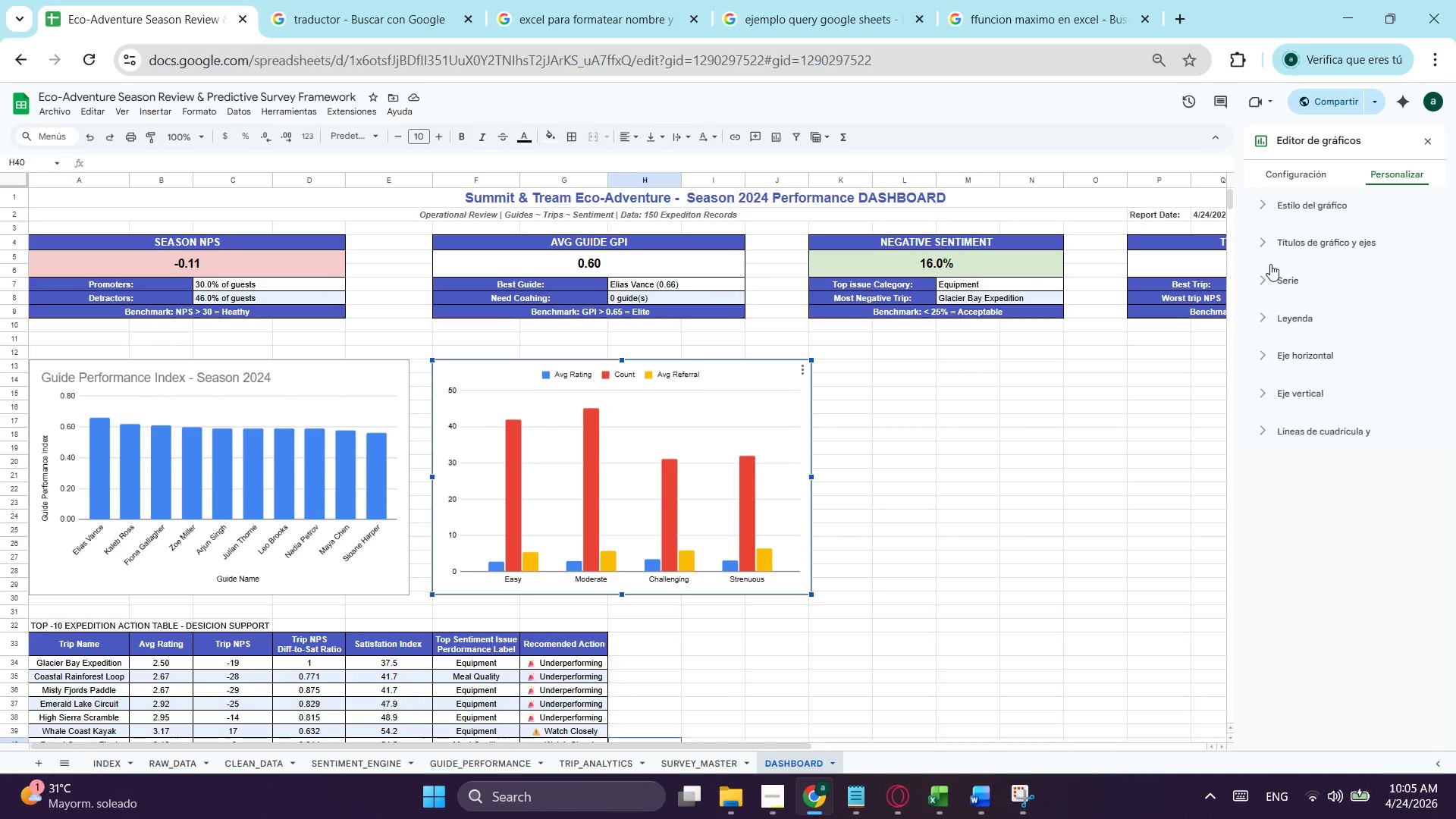 
left_click([1263, 243])
 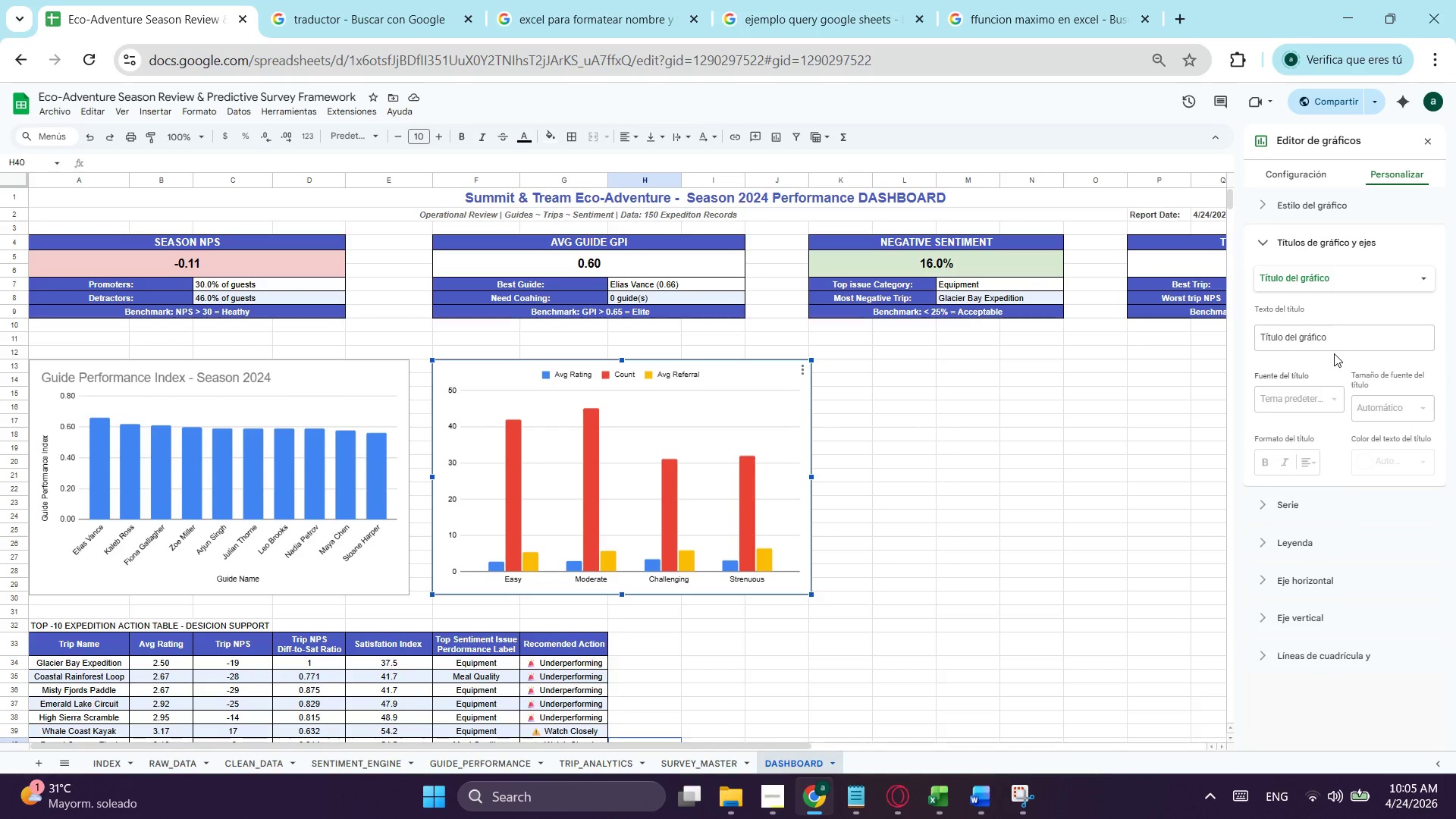 
left_click([1341, 345])
 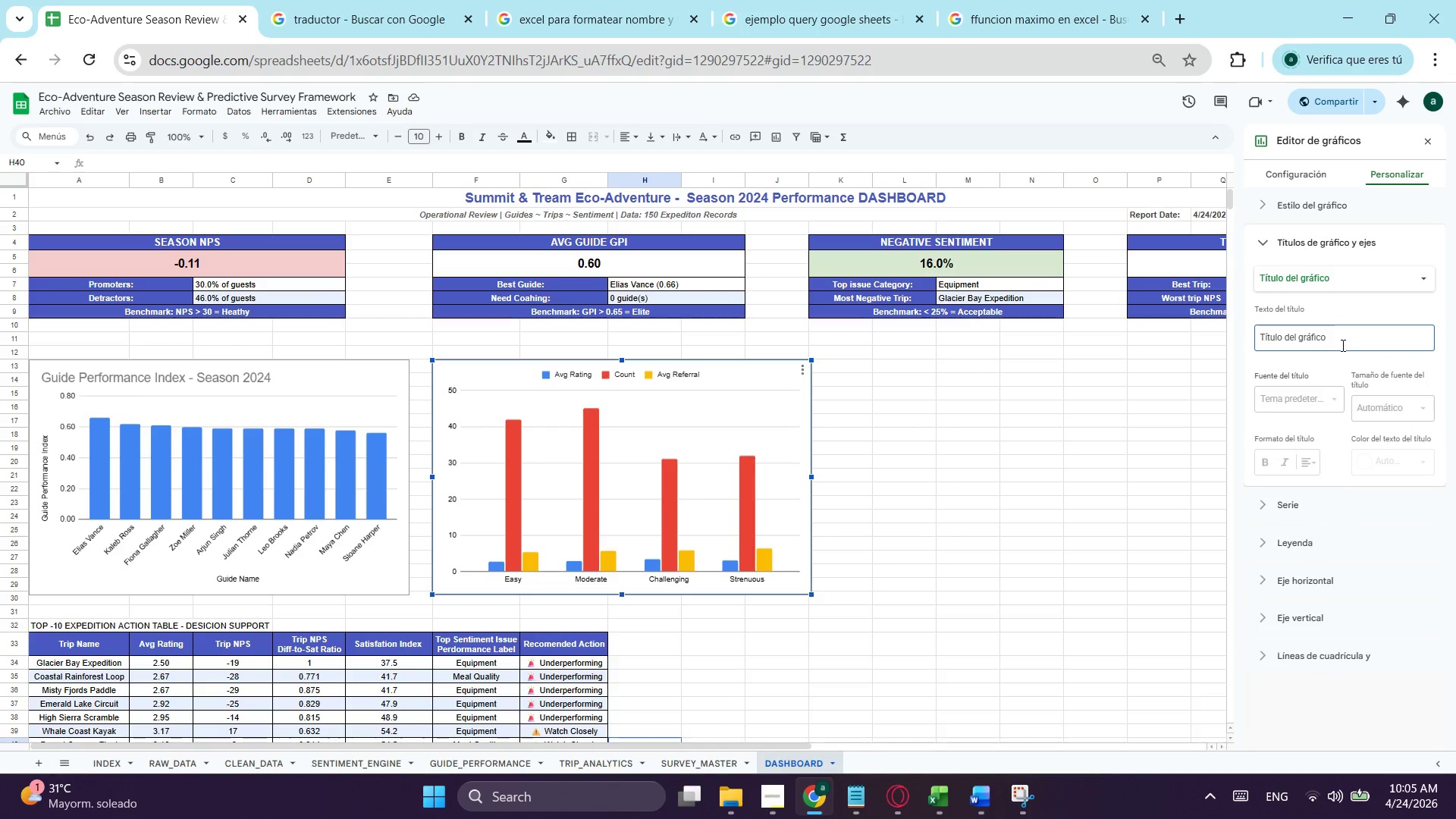 
type(Difficulty v)
key(Backspace)
type(vs)
key(Backspace)
type(s. SAtisfaction correlation - Season 2024)
 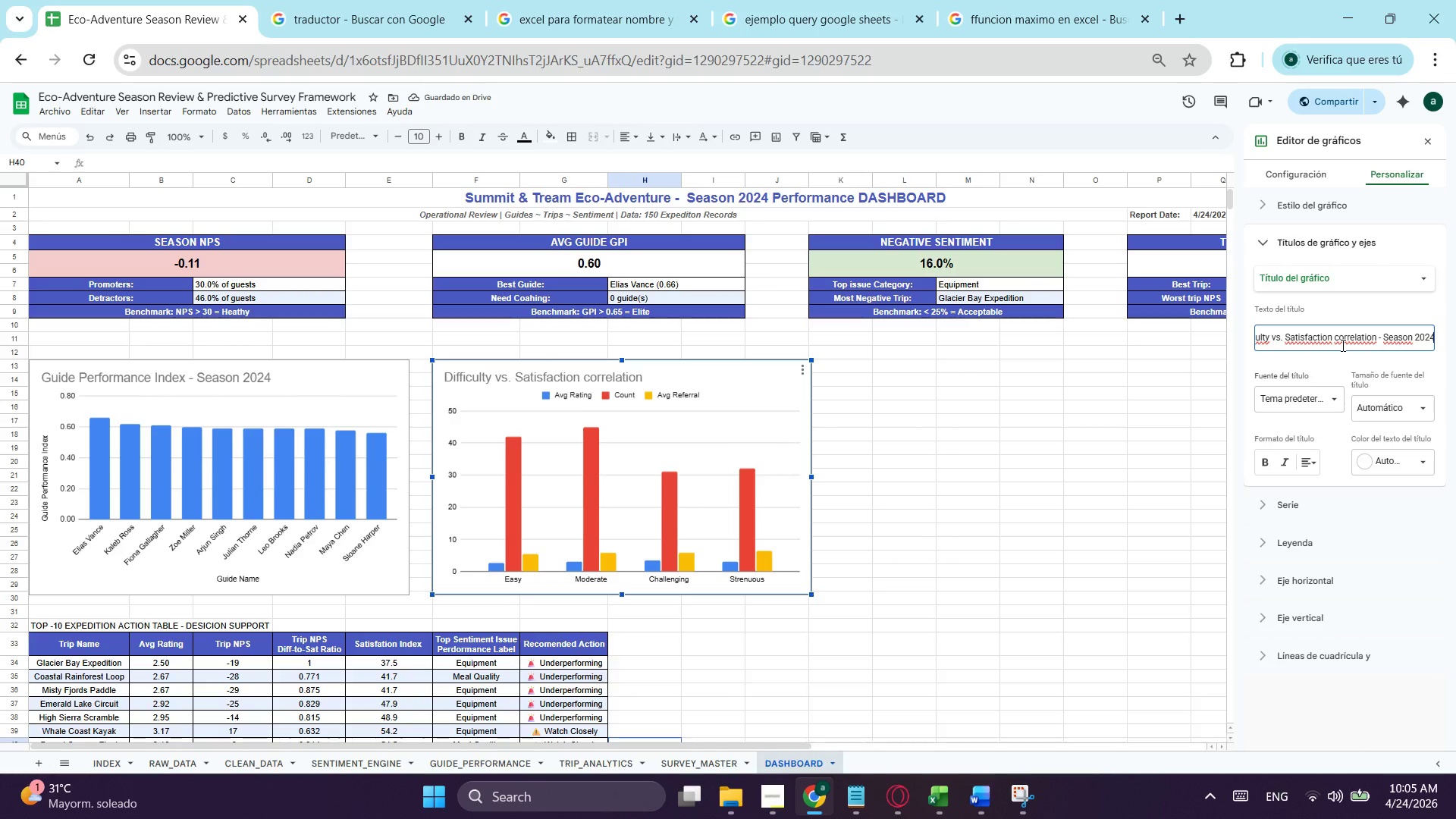 
key(Enter)
 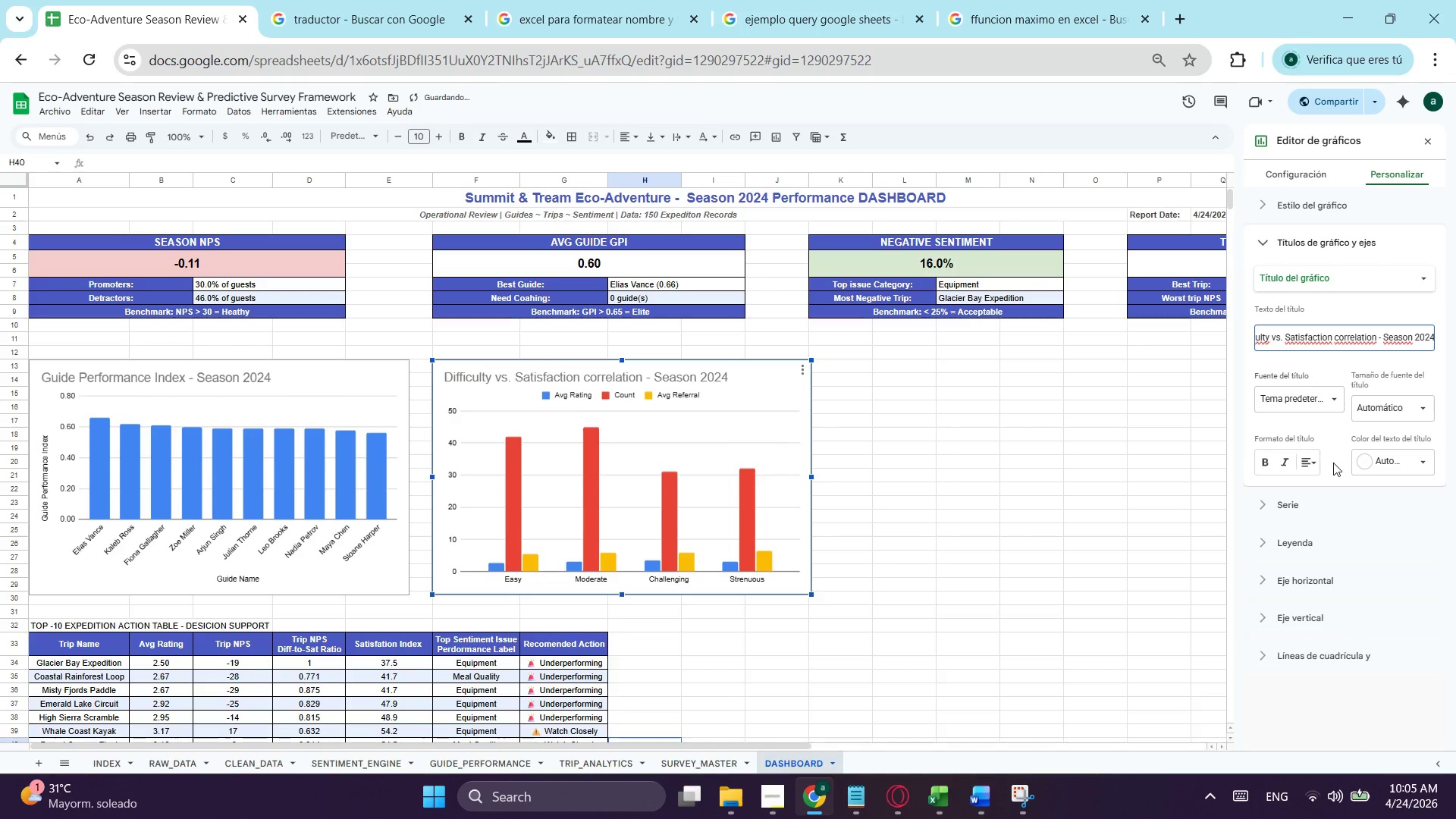 
left_click([1308, 466])
 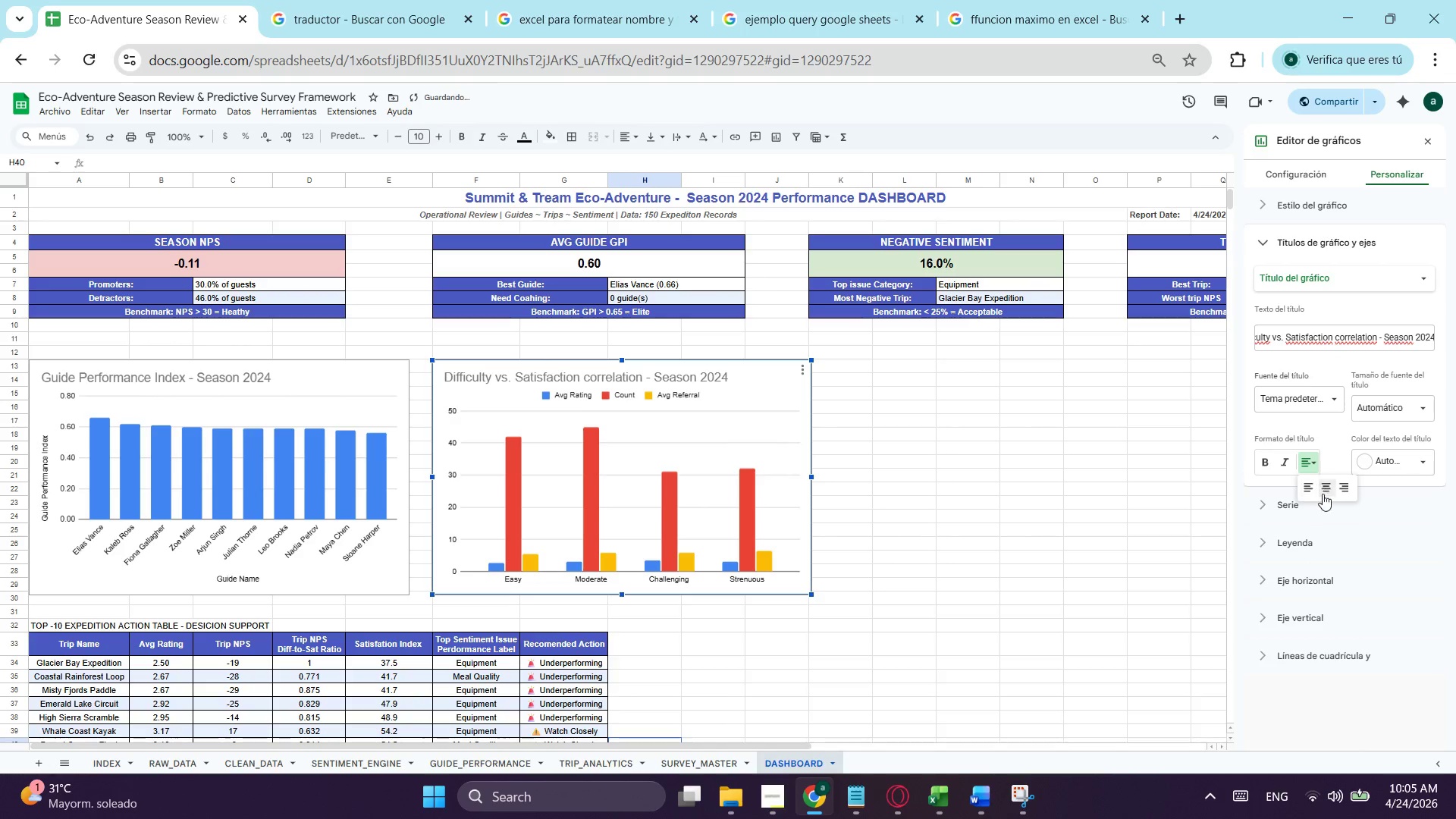 
left_click([1324, 495])
 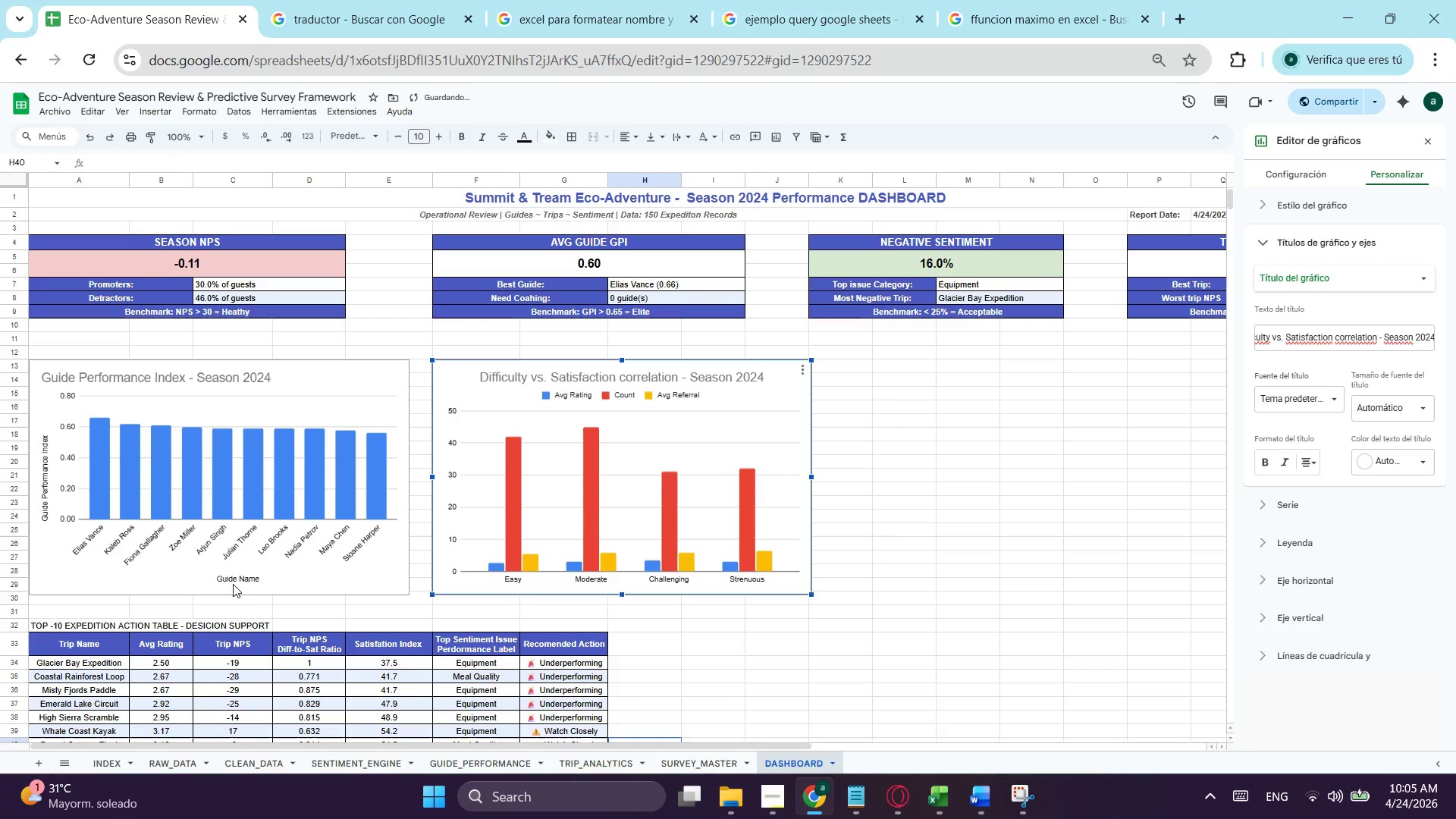 
left_click([888, 529])
 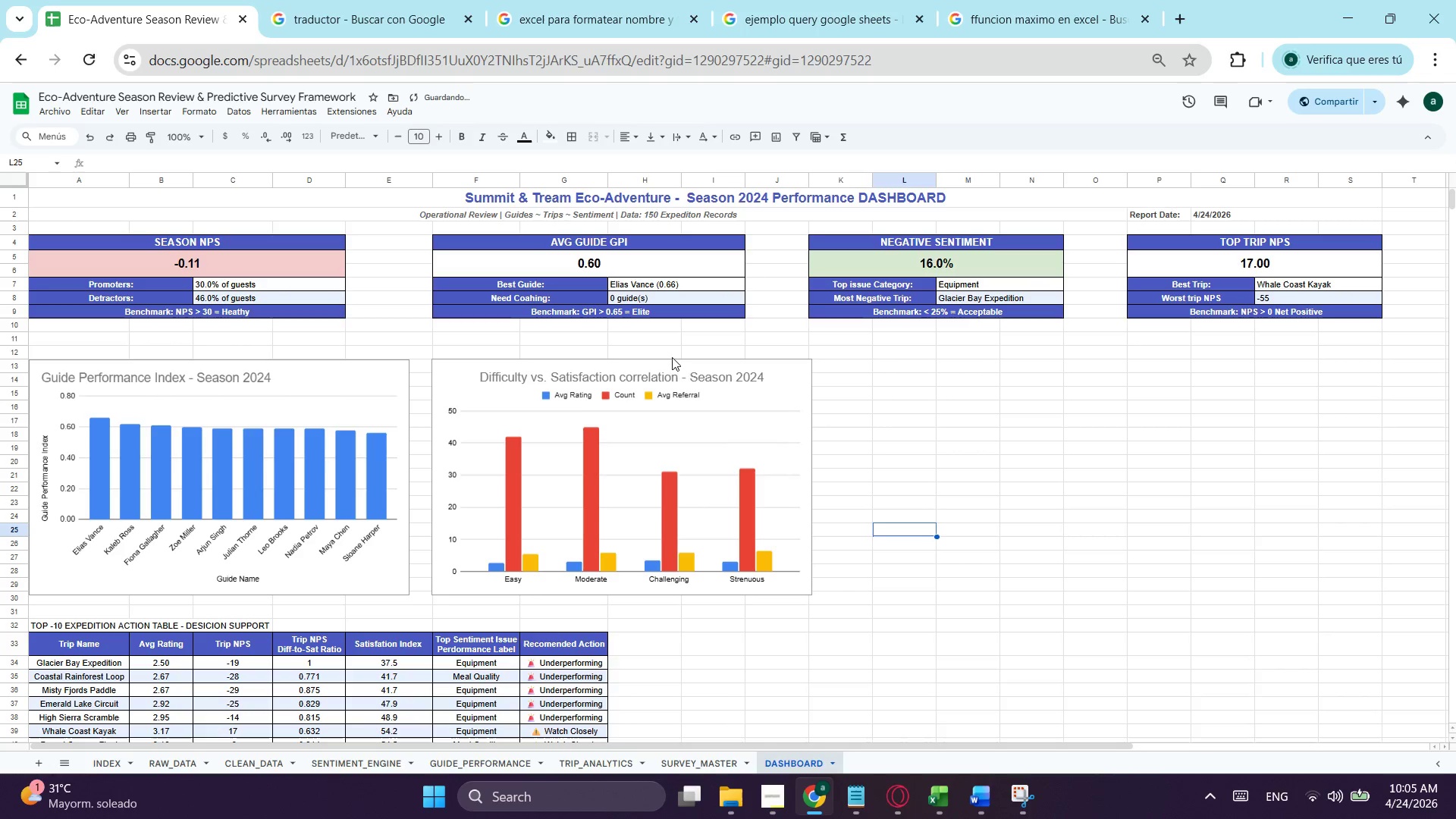 
left_click([734, 380])
 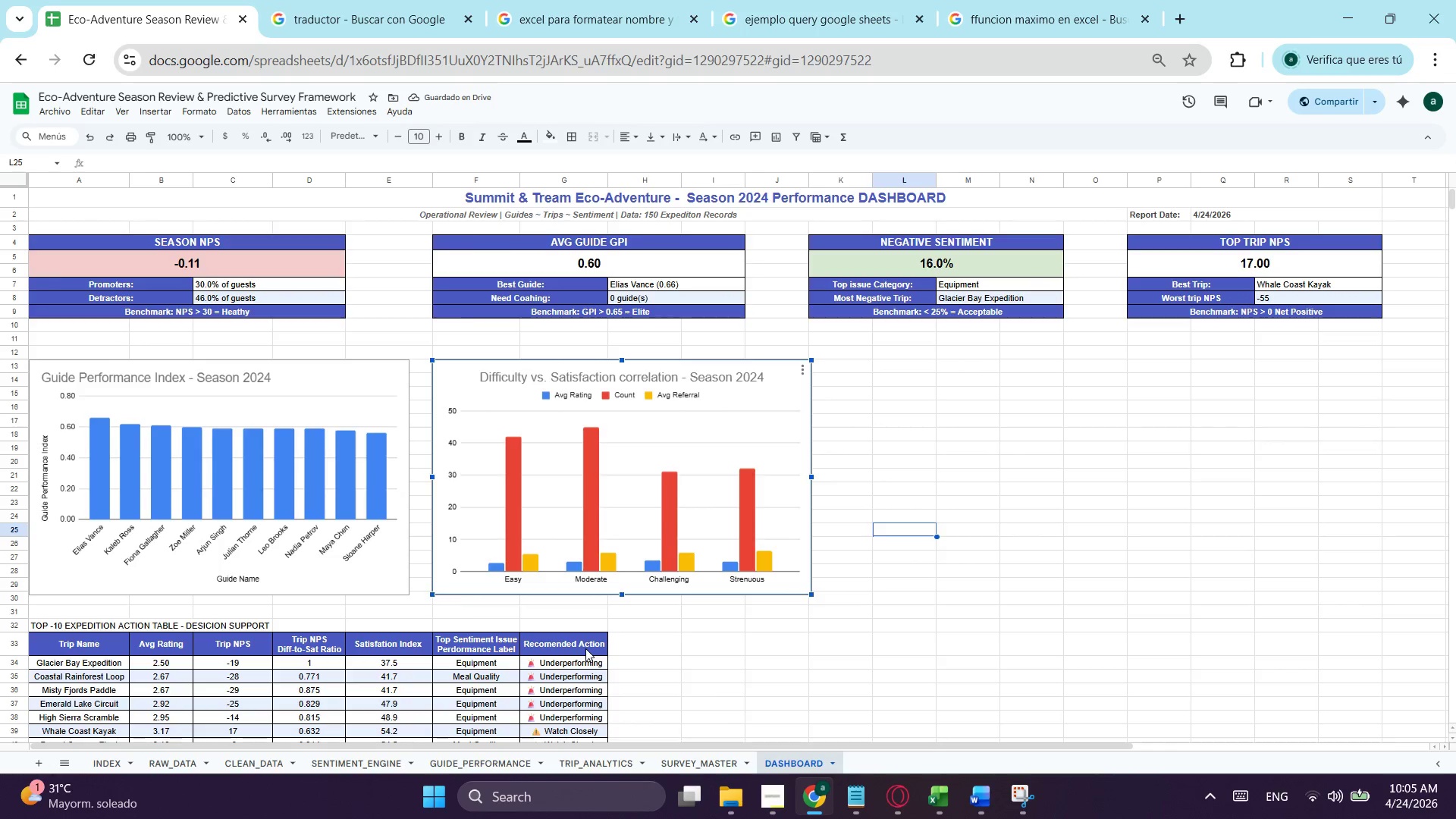 
scroll: coordinate [499, 618], scroll_direction: none, amount: 0.0
 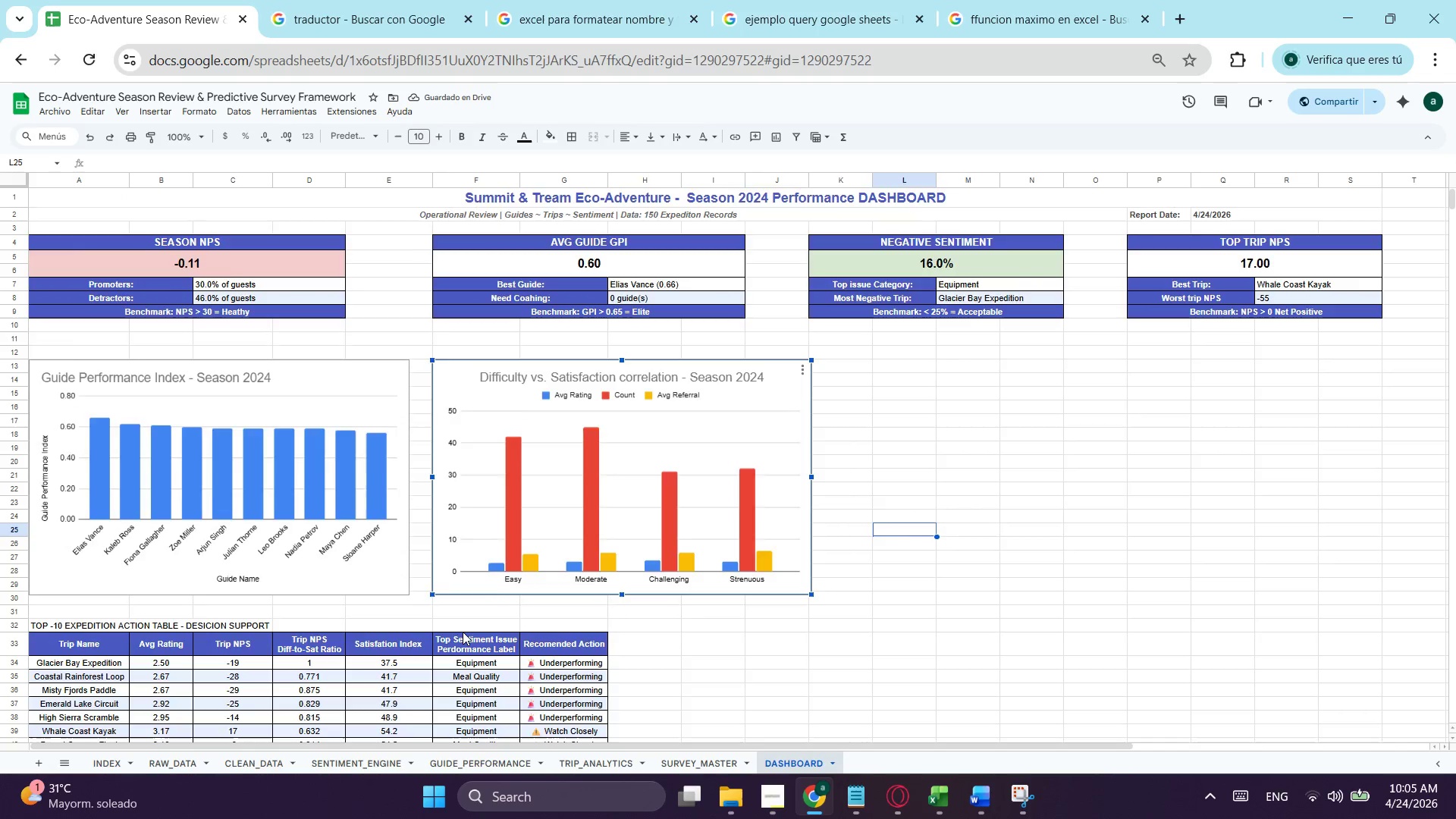 
scroll: coordinate [464, 631], scroll_direction: down, amount: 1.0
 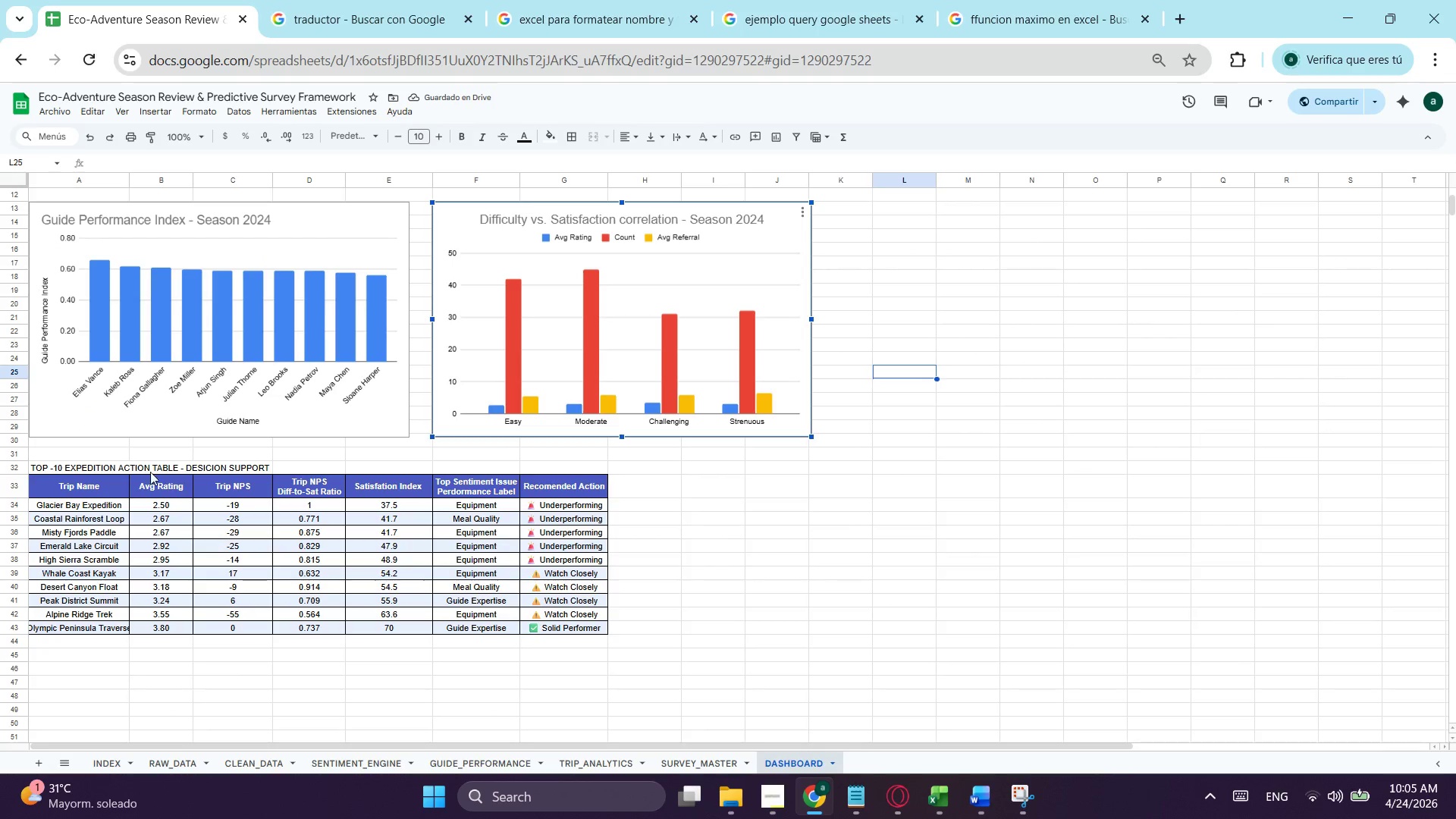 
left_click([133, 469])
 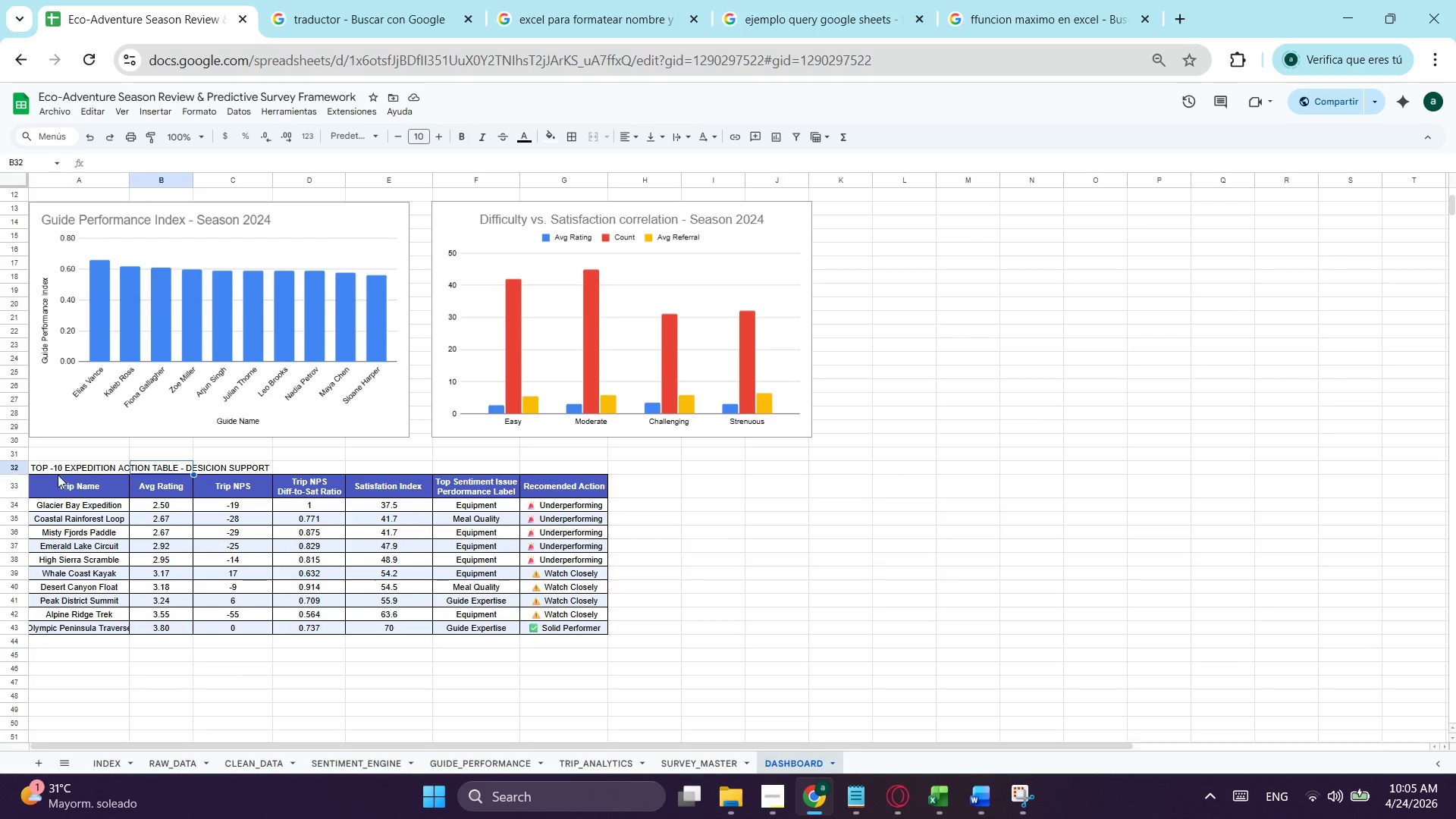 
left_click([63, 472])
 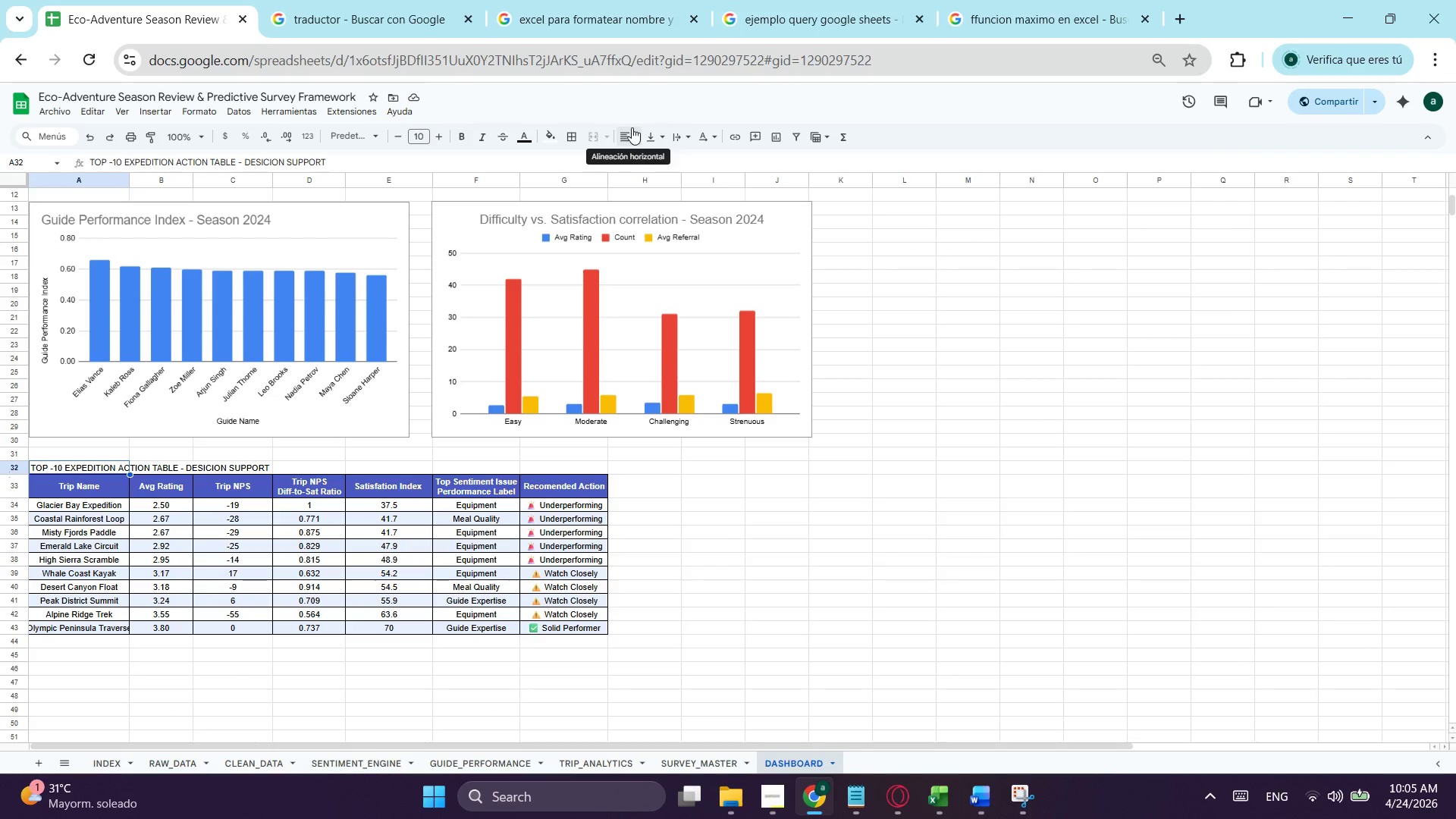 
left_click([635, 133])
 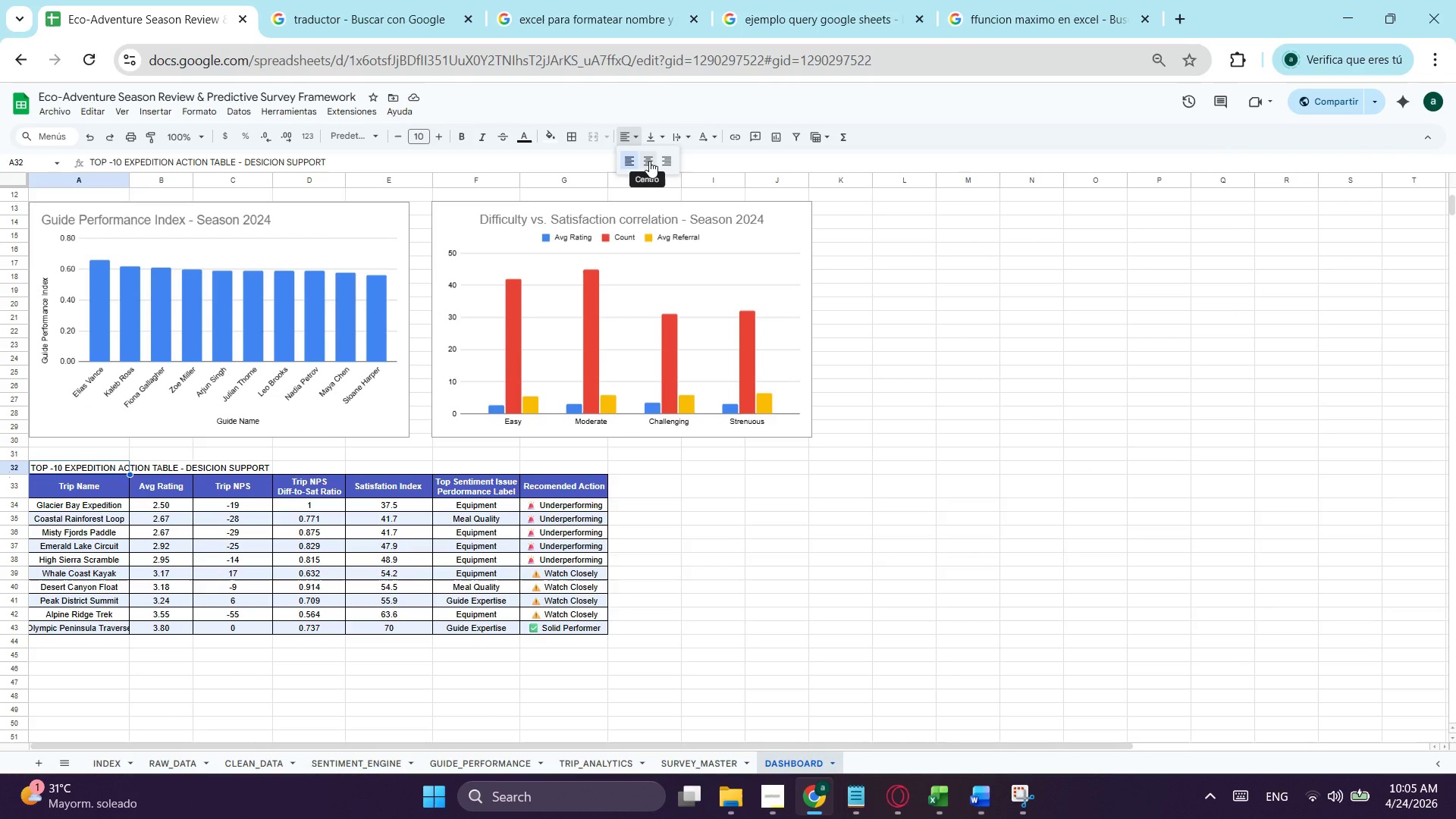 
left_click([649, 161])
 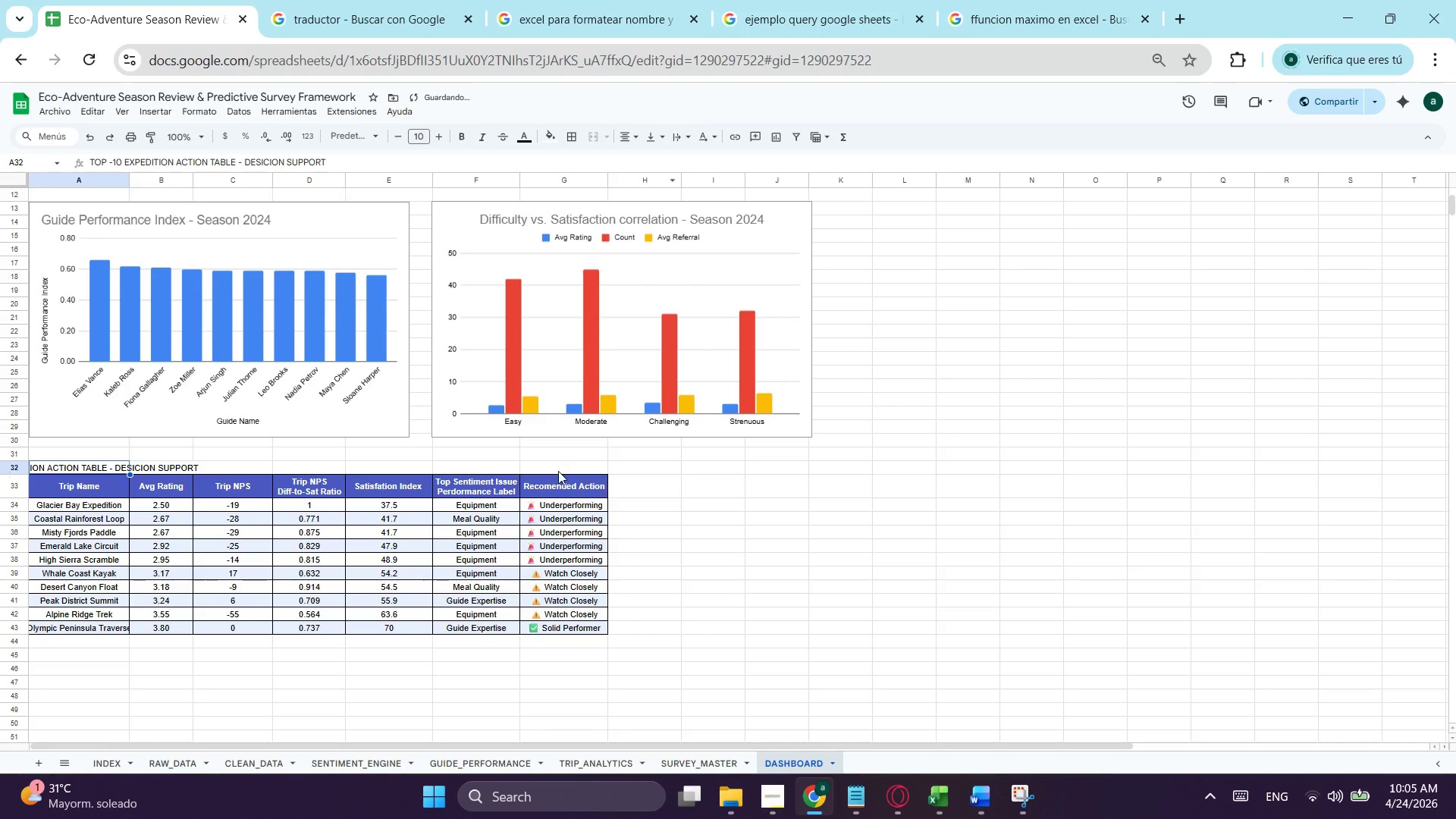 
left_click_drag(start_coordinate=[558, 466], to_coordinate=[52, 475])
 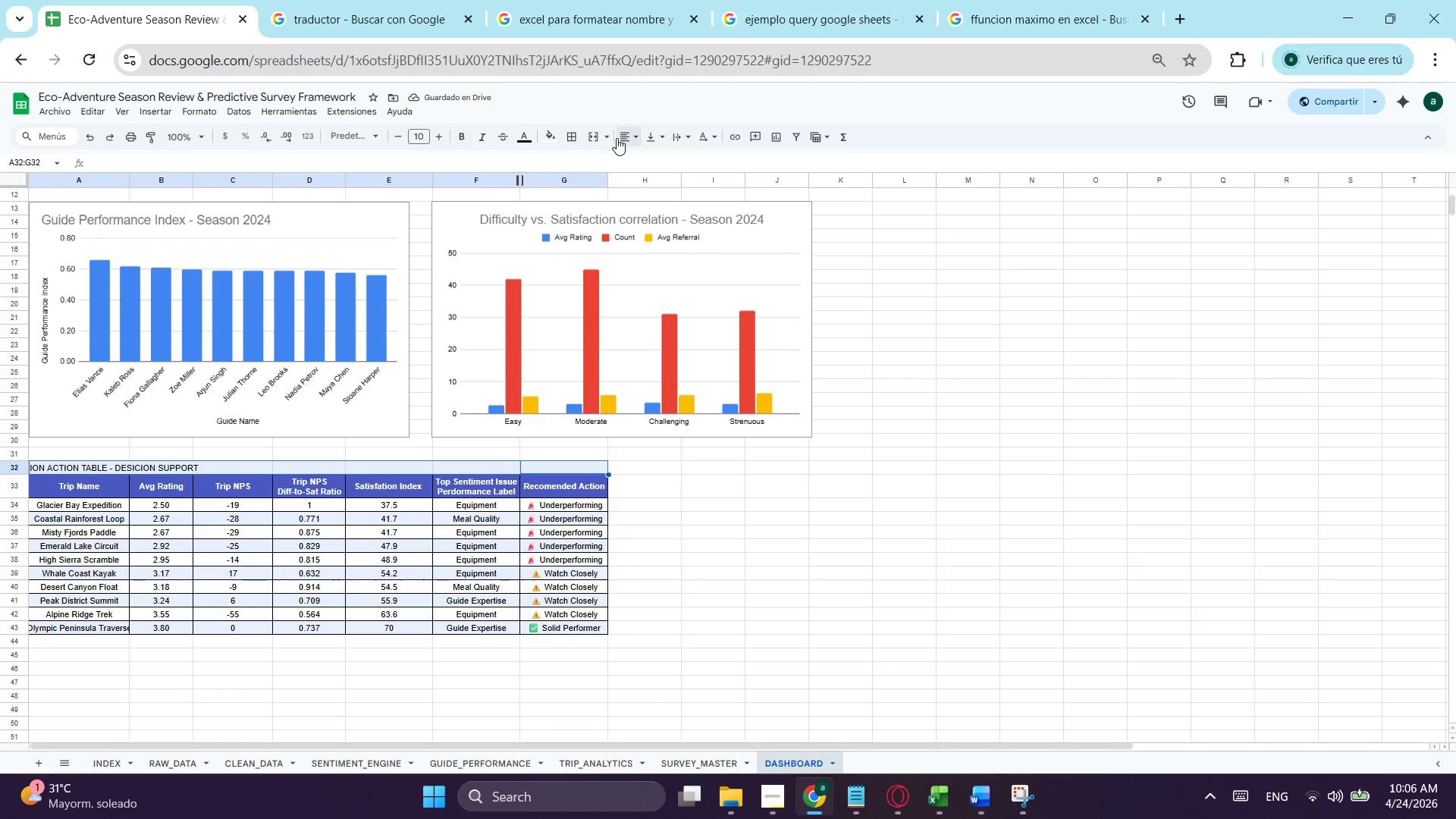 
left_click([595, 136])
 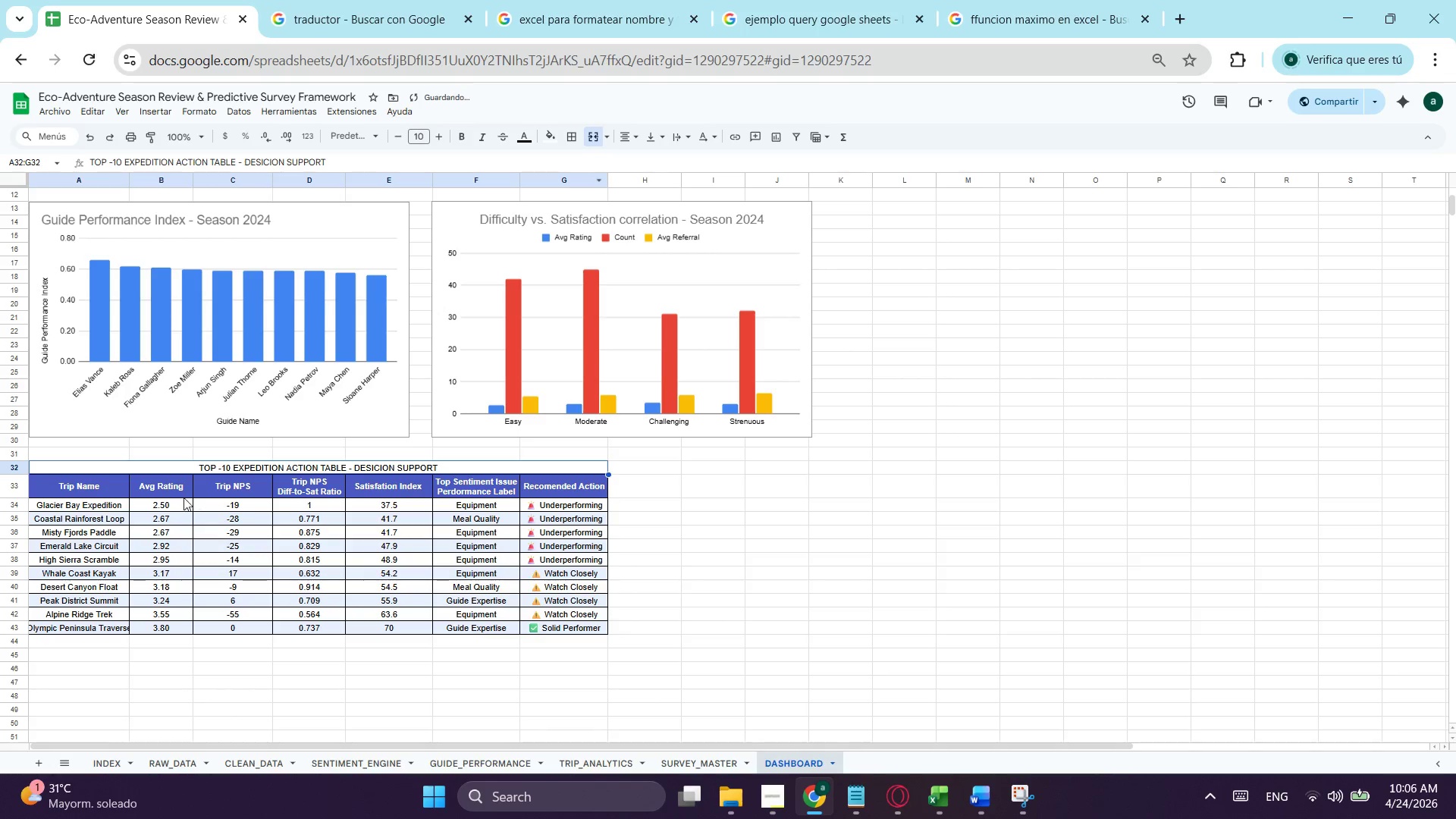 
left_click_drag(start_coordinate=[98, 491], to_coordinate=[562, 628])
 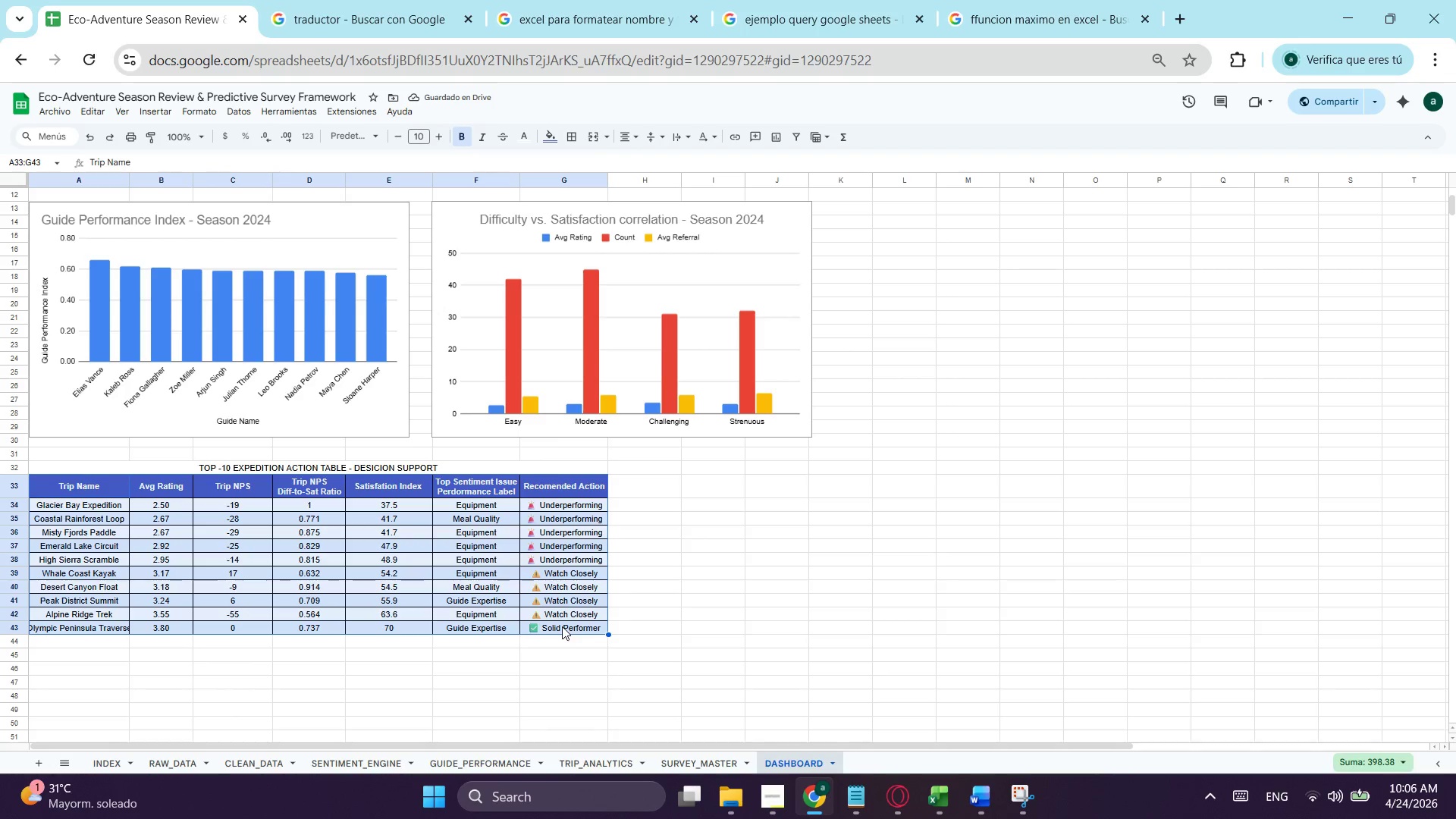 
key(Control+ControlLeft)
 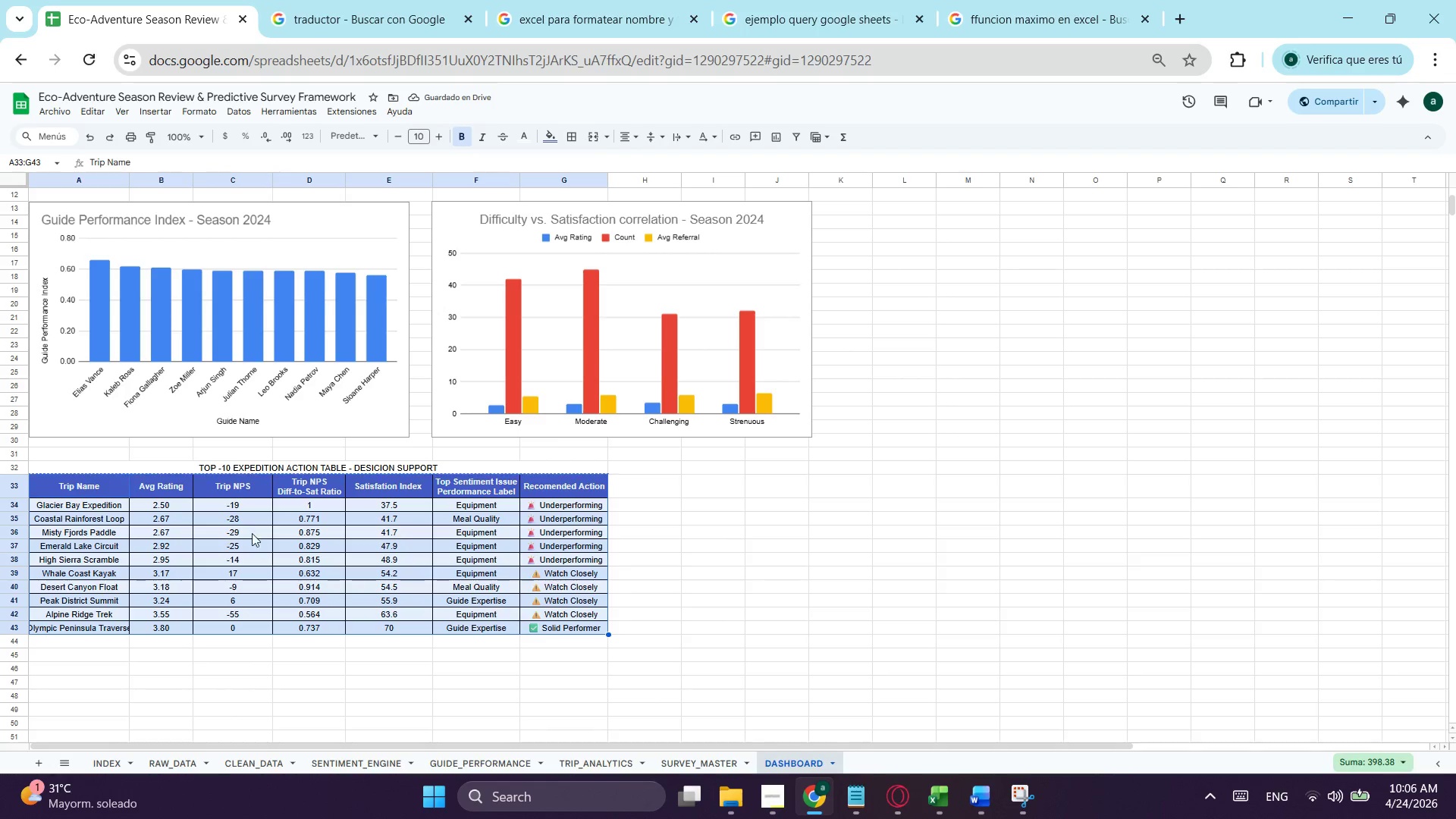 
key(Control+X)
 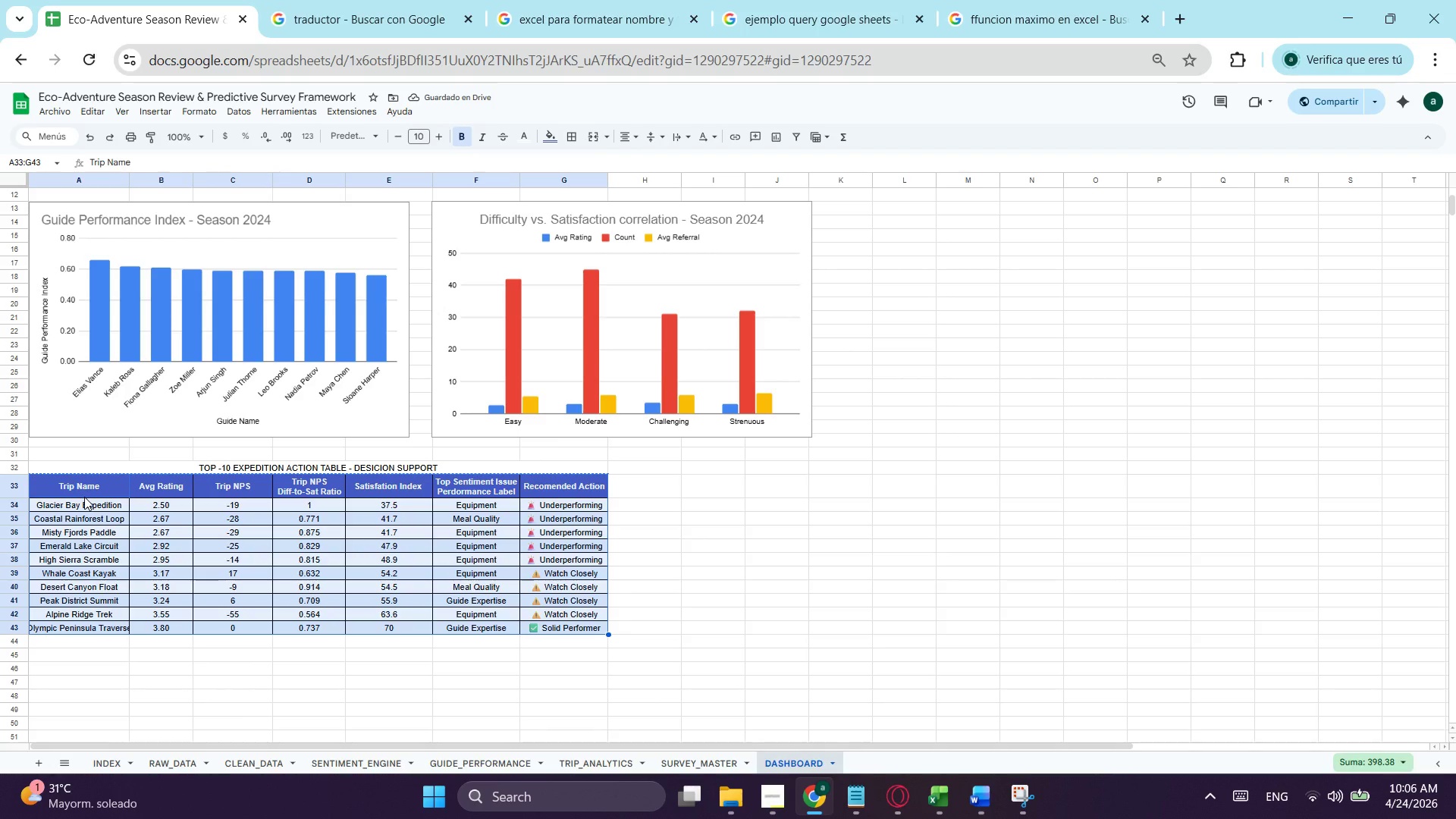 
left_click([84, 497])
 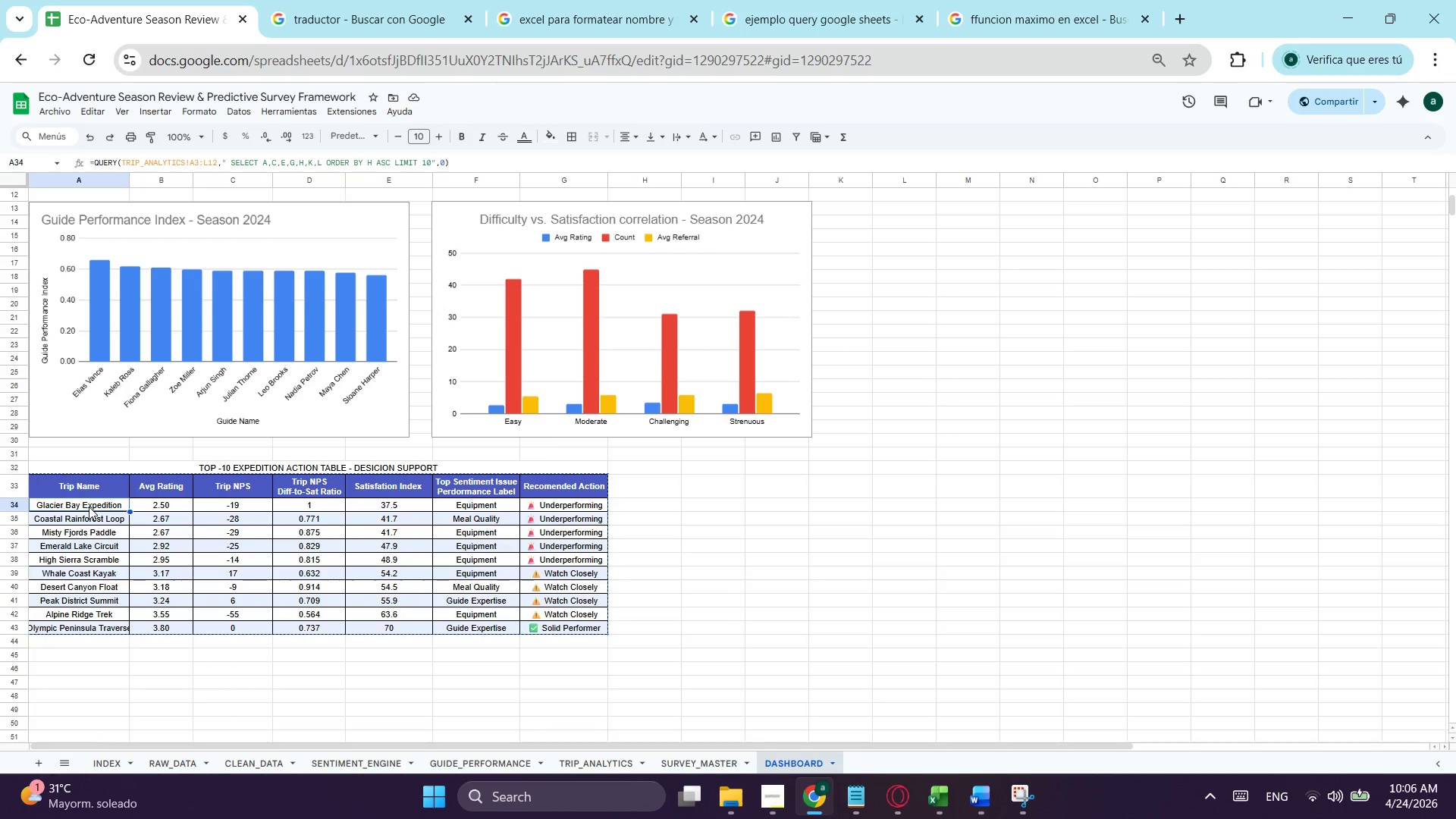 
key(Control+V)
 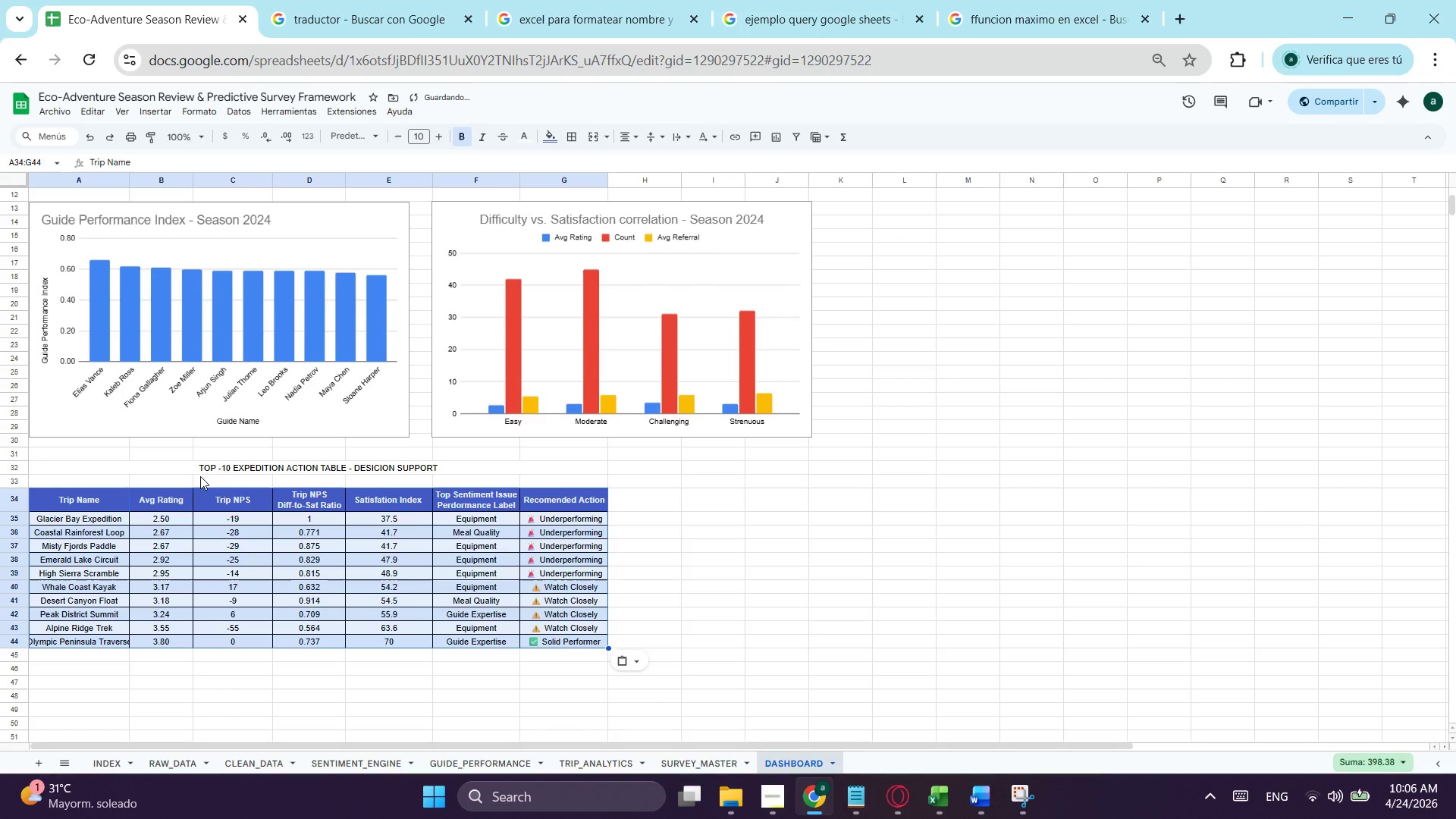 
left_click([163, 465])
 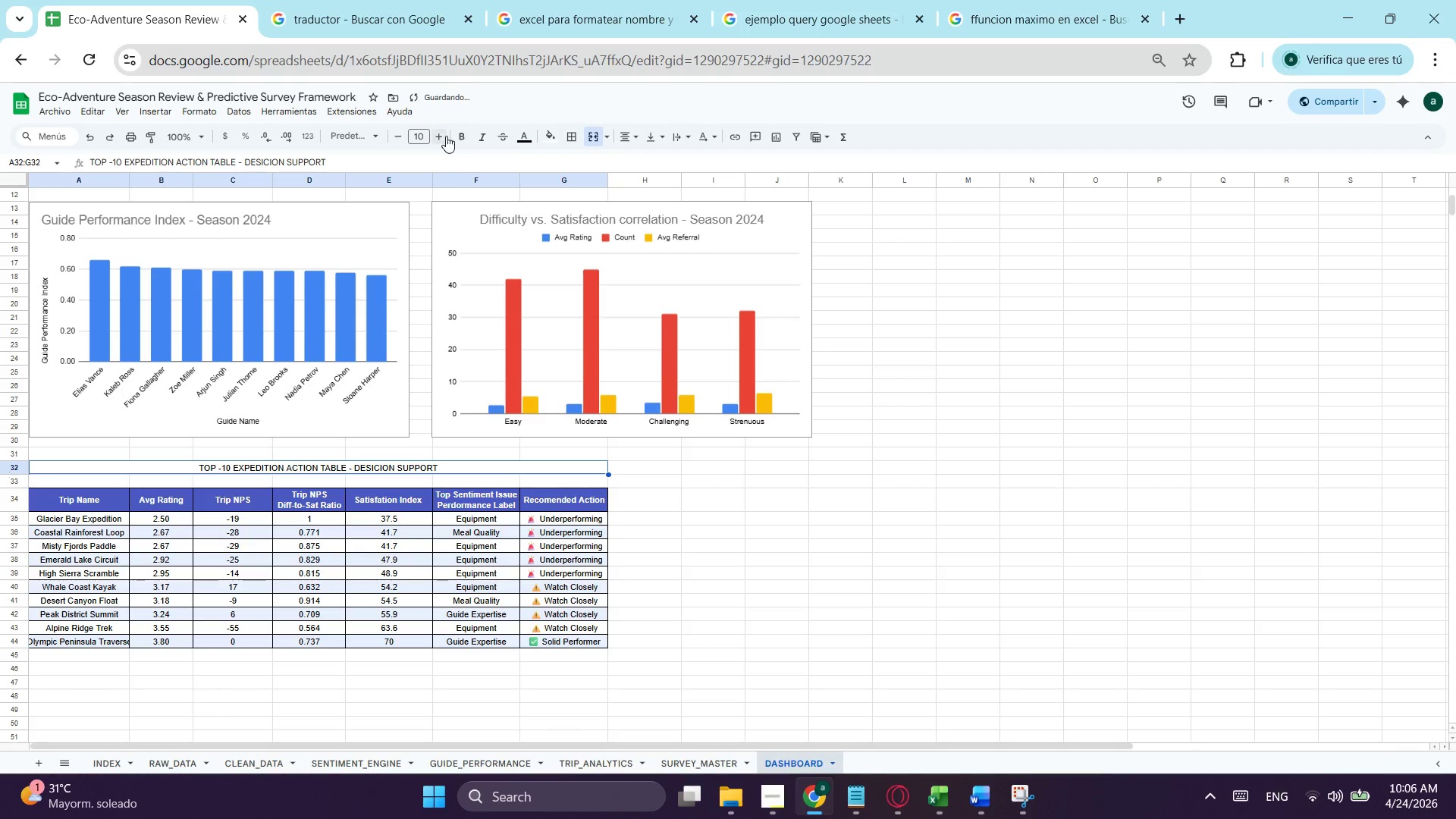 
double_click([445, 135])
 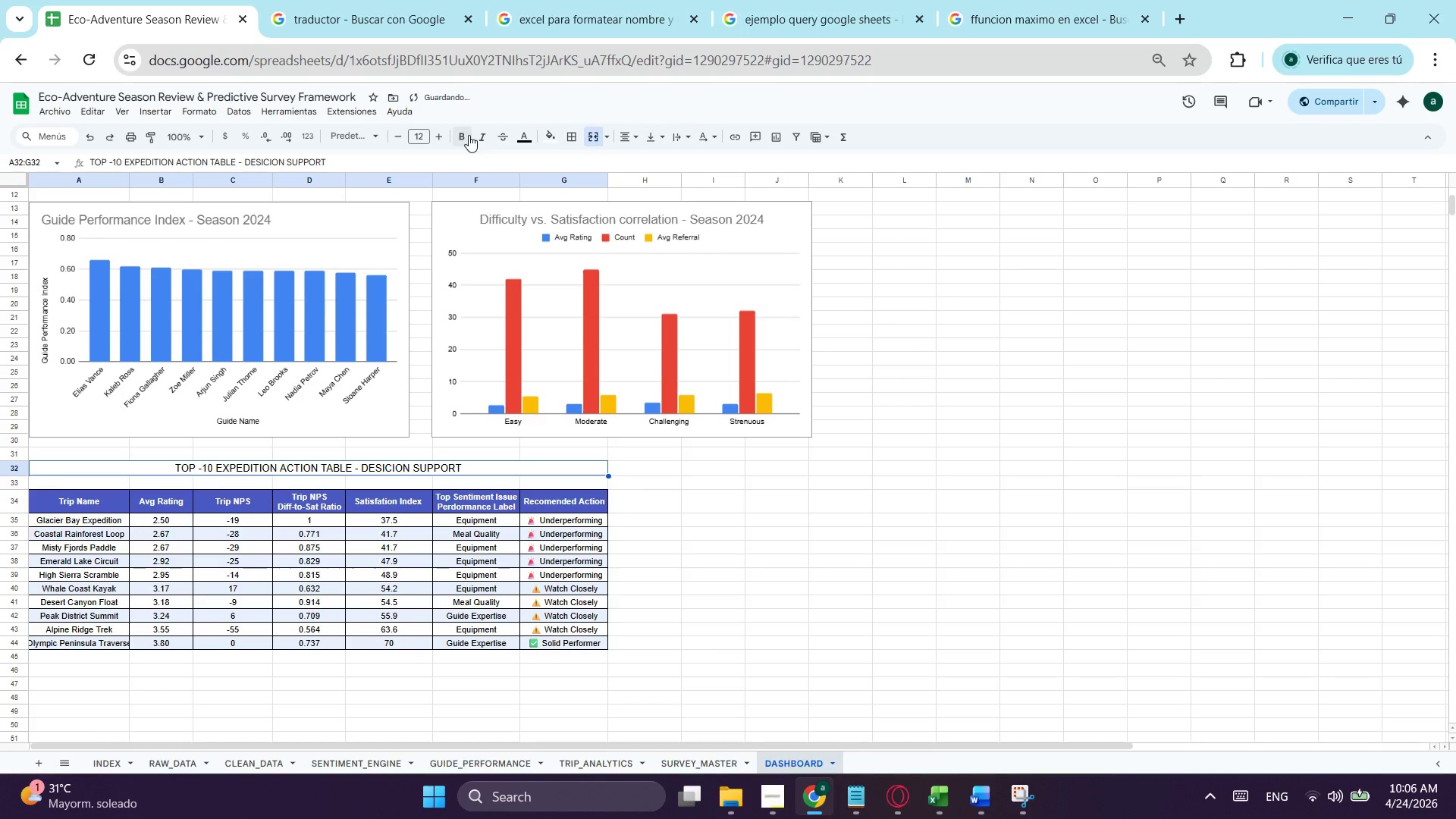 
left_click([469, 135])
 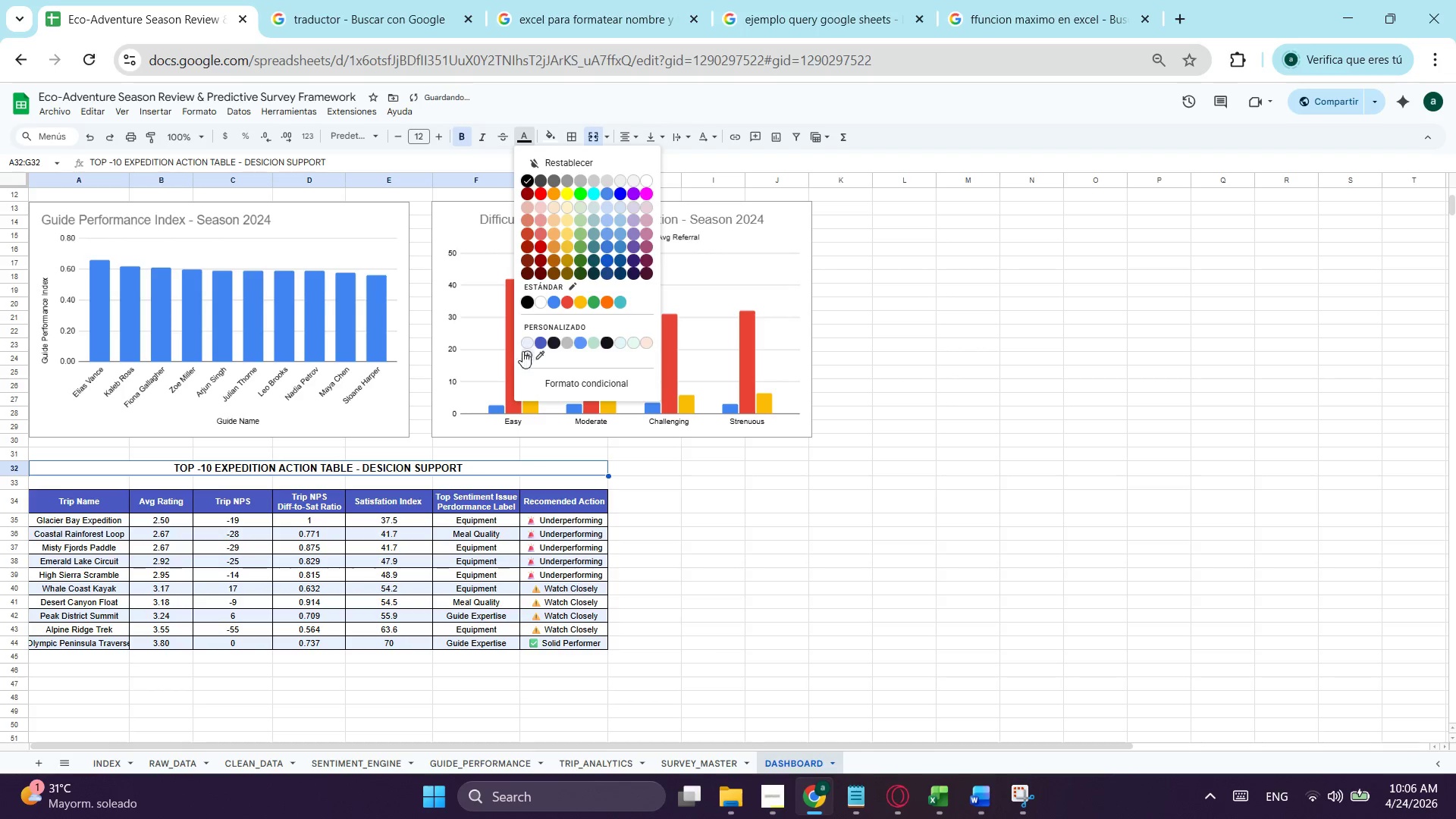 
left_click([539, 348])
 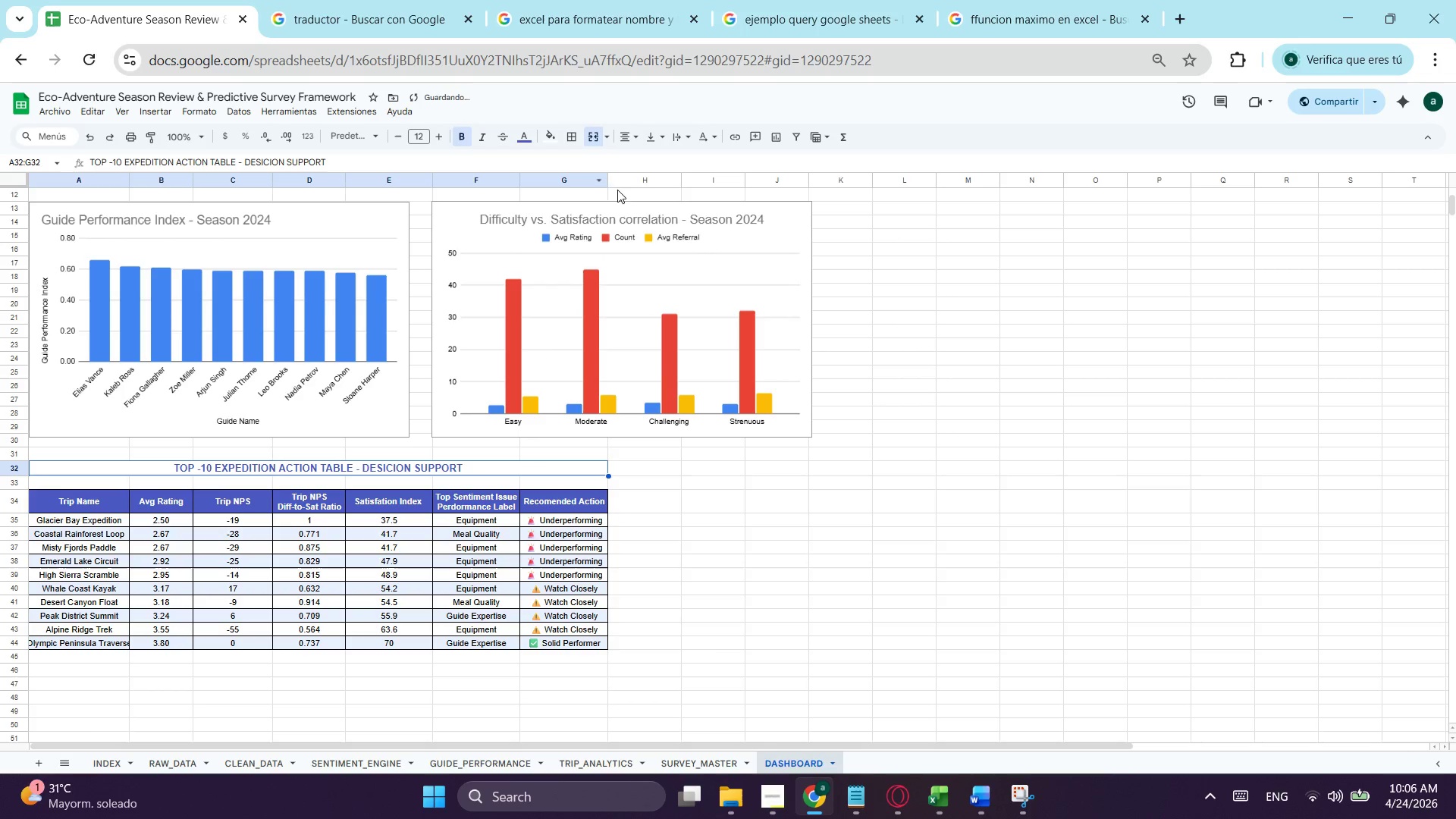 
left_click([667, 559])
 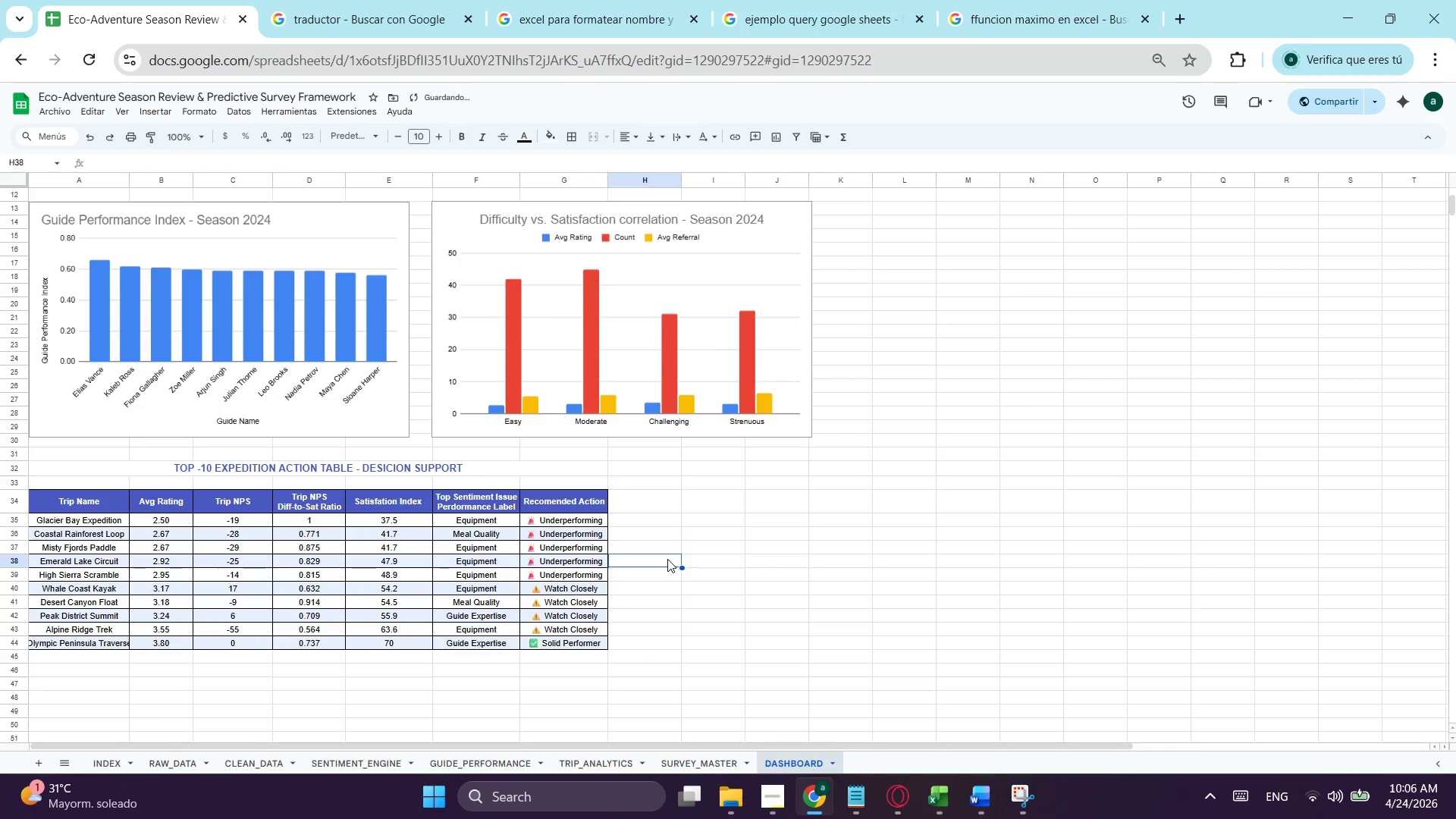 
left_click([544, 429])
 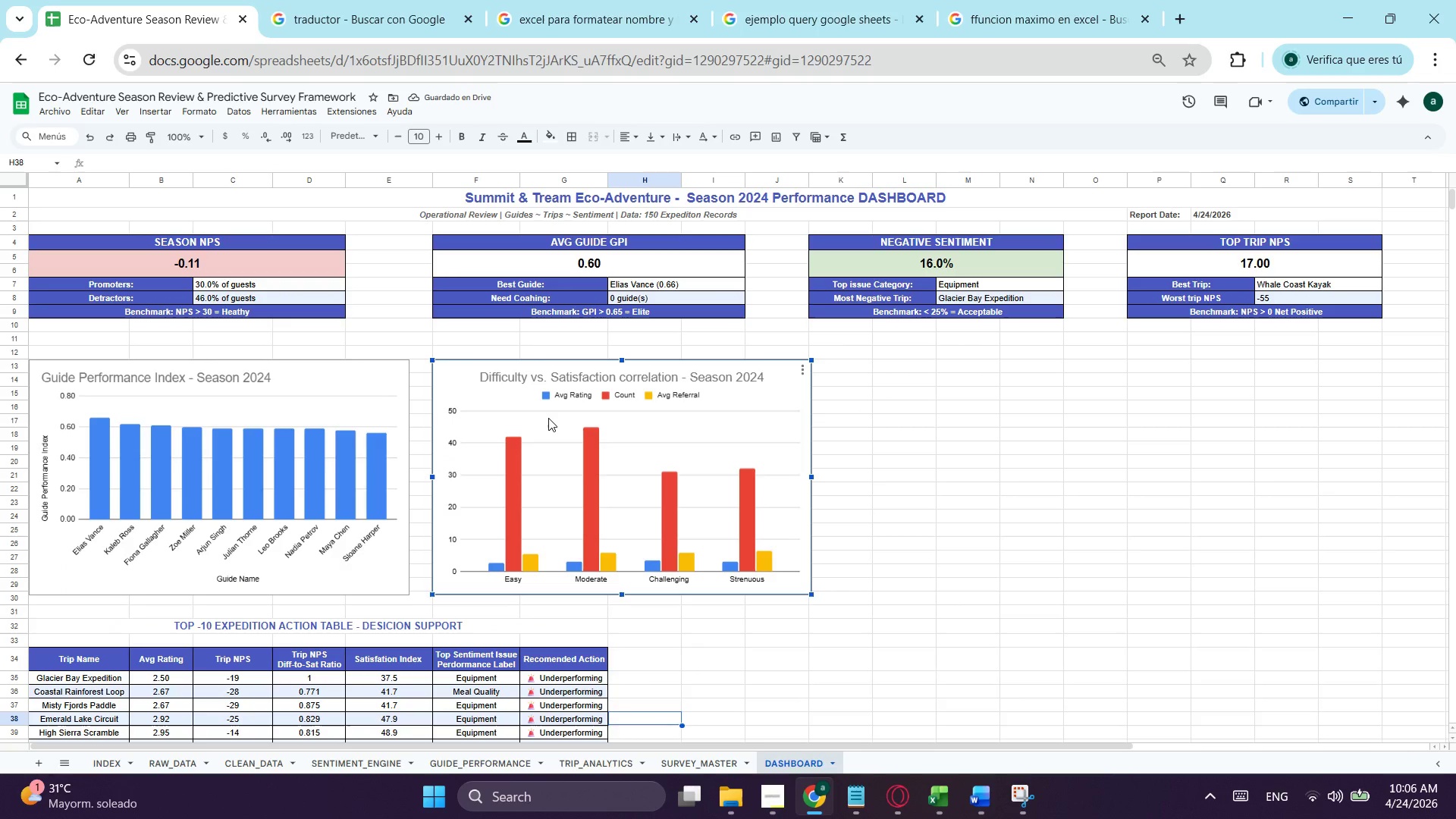 
scroll: coordinate [667, 559], scroll_direction: up, amount: 5.0
 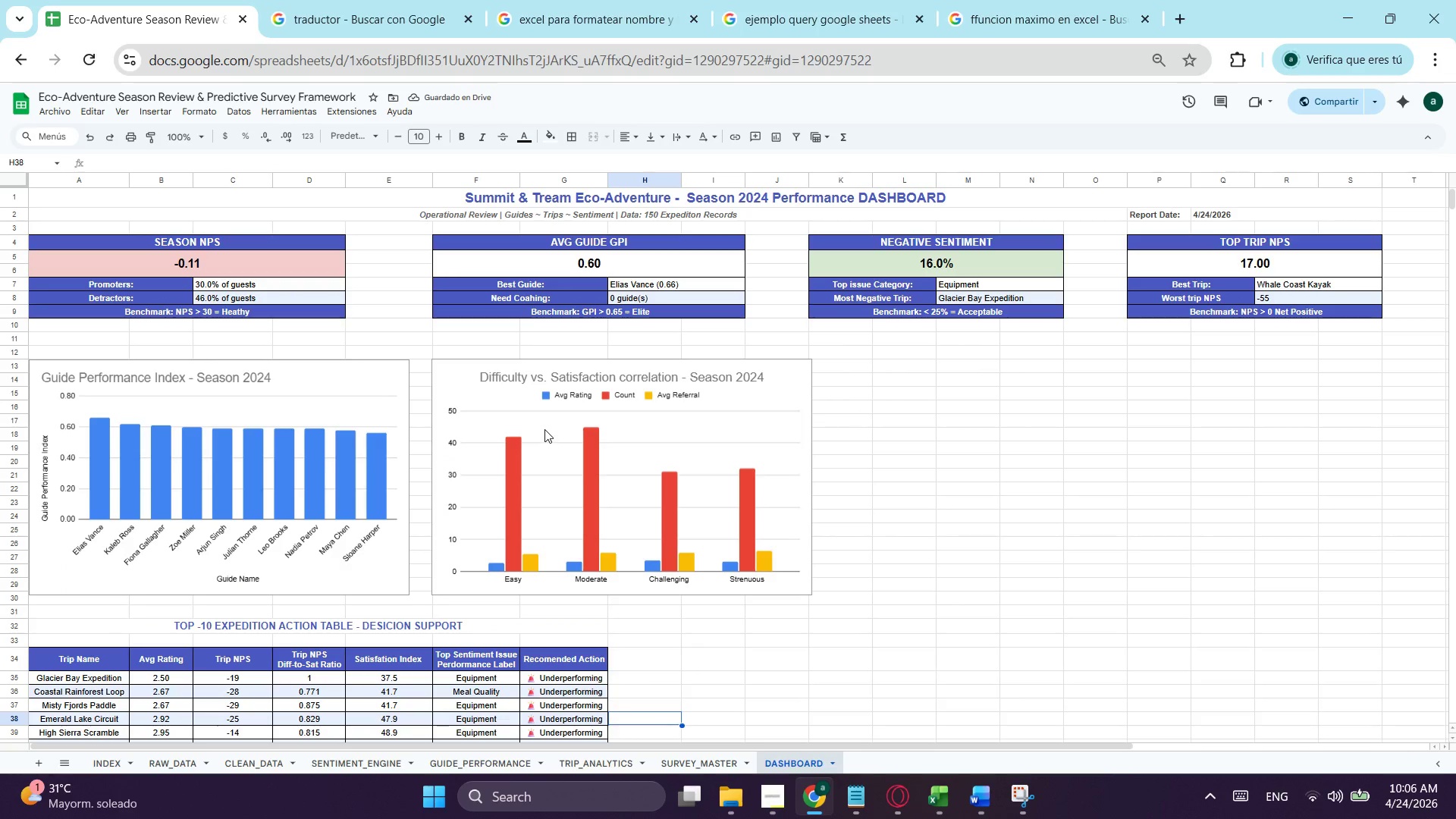 
left_click([548, 418])
 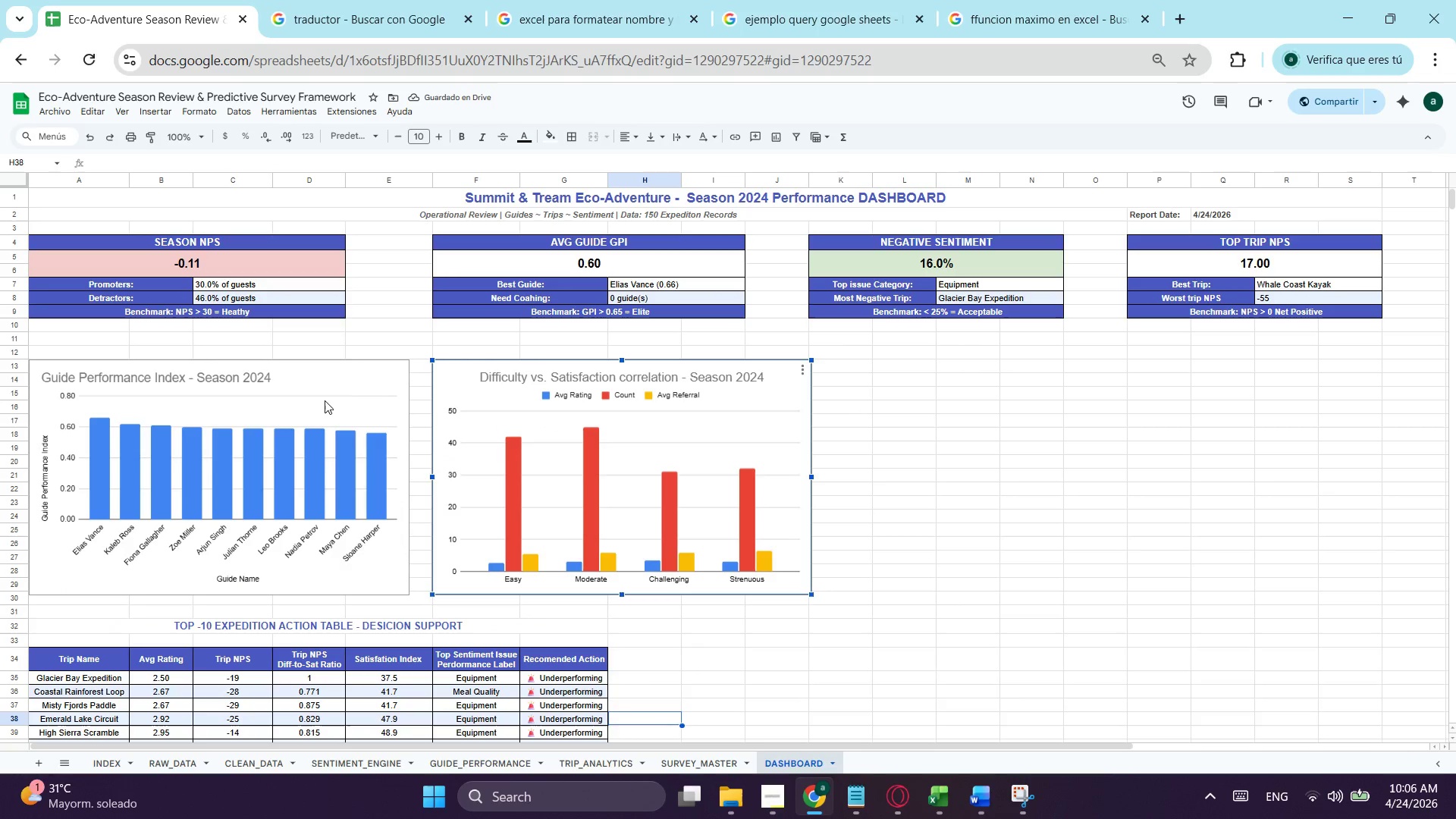 
left_click([333, 389])
 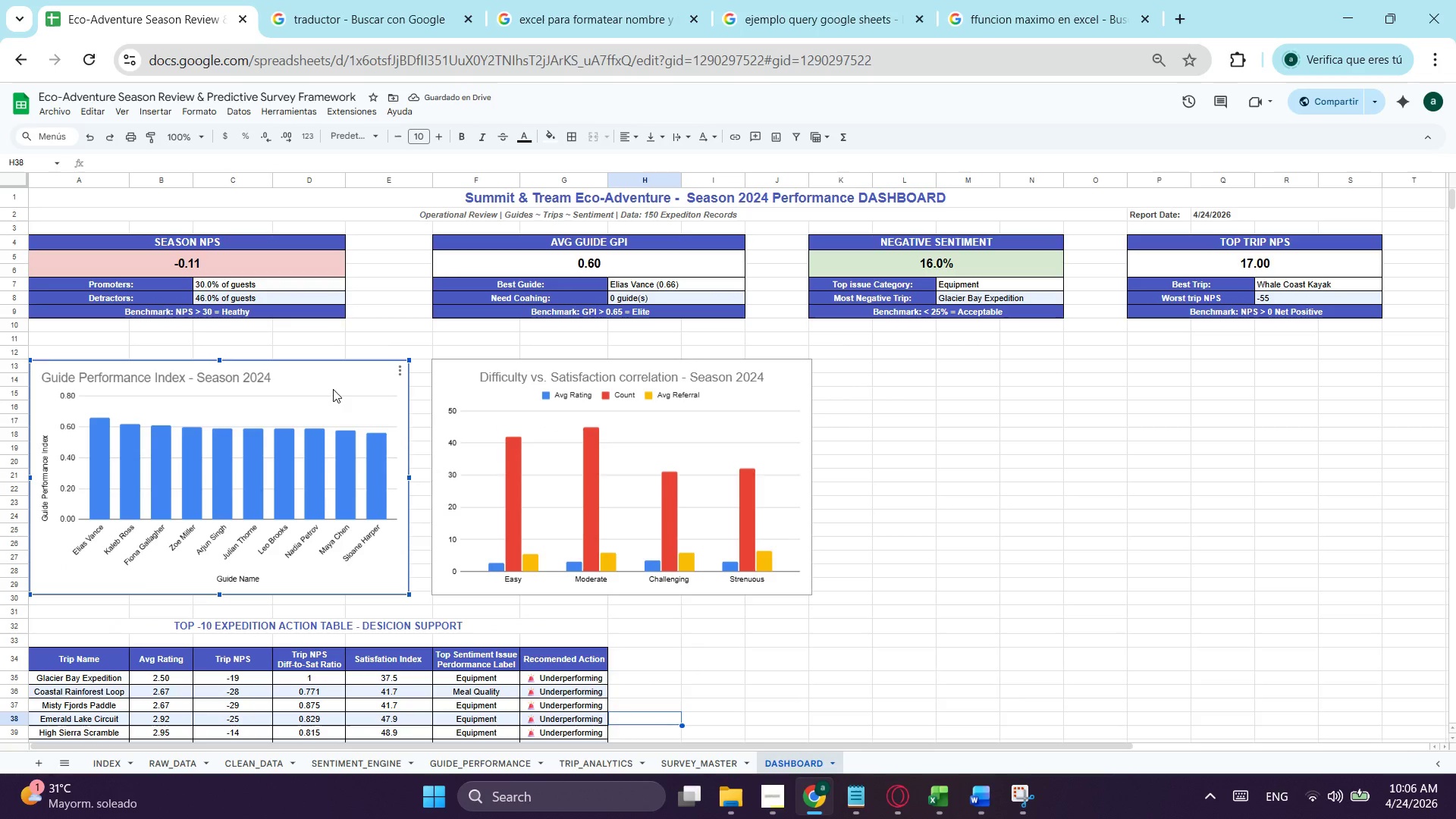 
left_click_drag(start_coordinate=[333, 389], to_coordinate=[327, 361])
 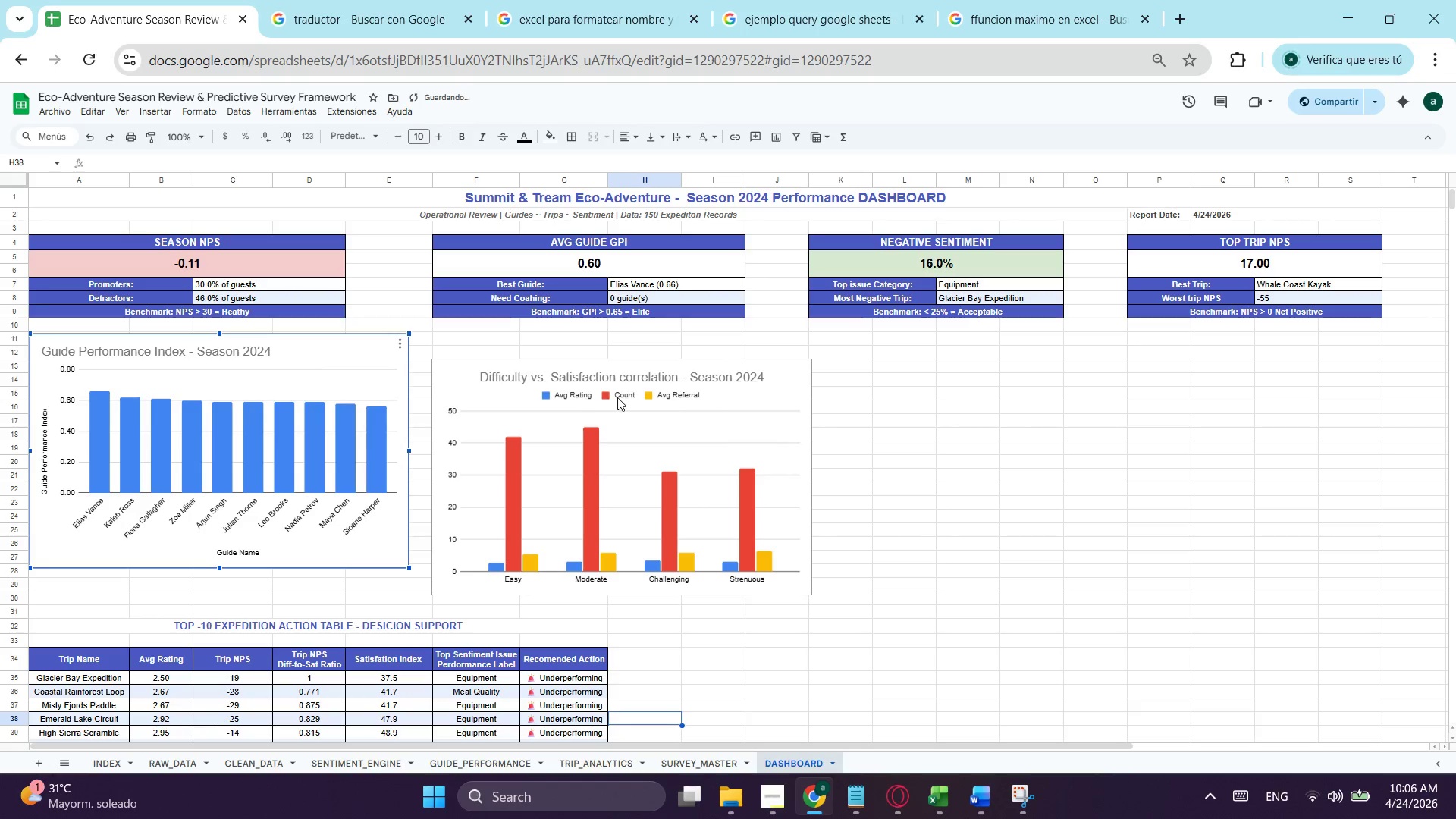 
left_click([617, 397])
 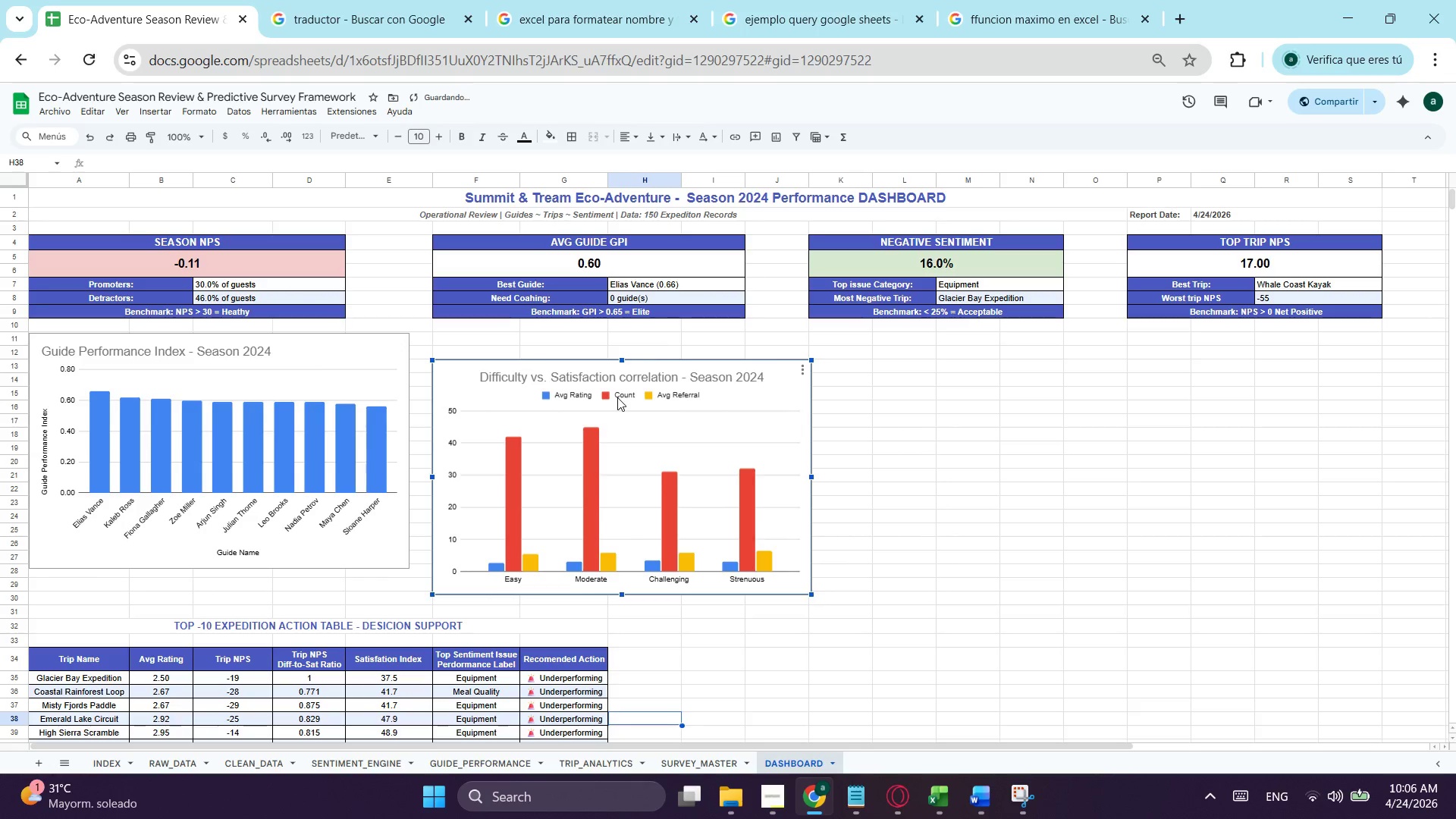 
left_click_drag(start_coordinate=[617, 397], to_coordinate=[619, 367])
 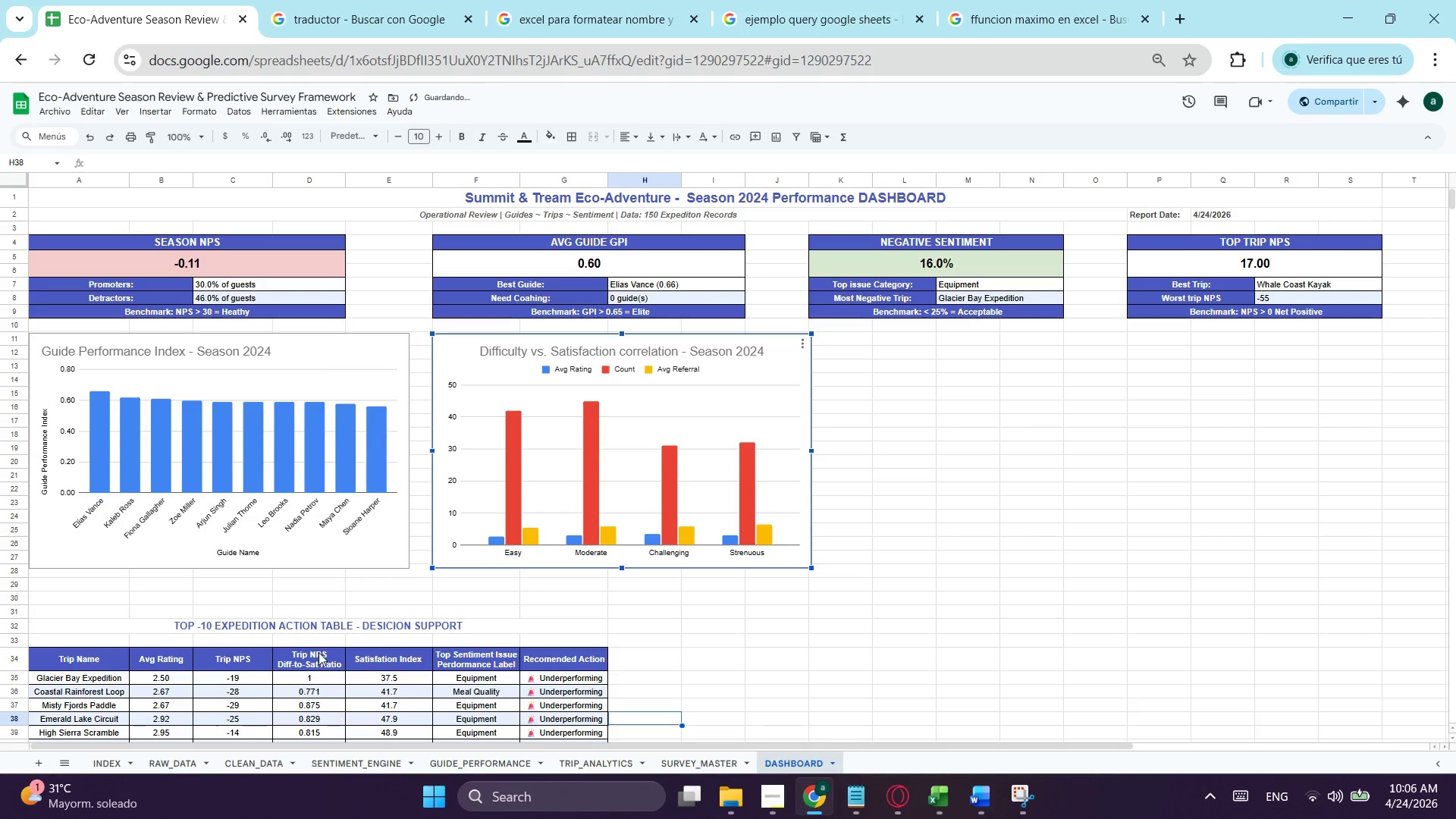 
left_click([311, 621])
 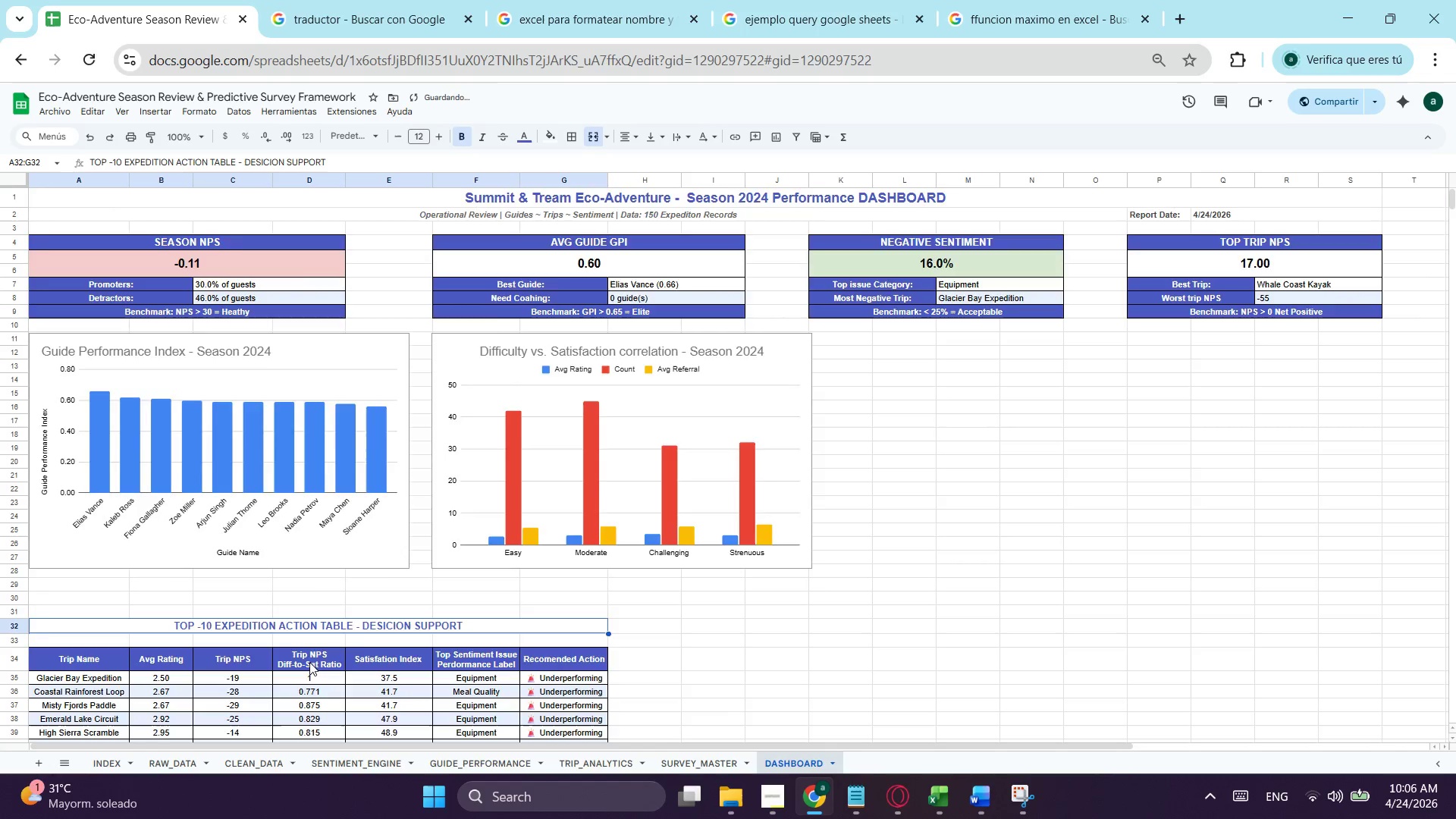 
scroll: coordinate [341, 611], scroll_direction: down, amount: 2.0
 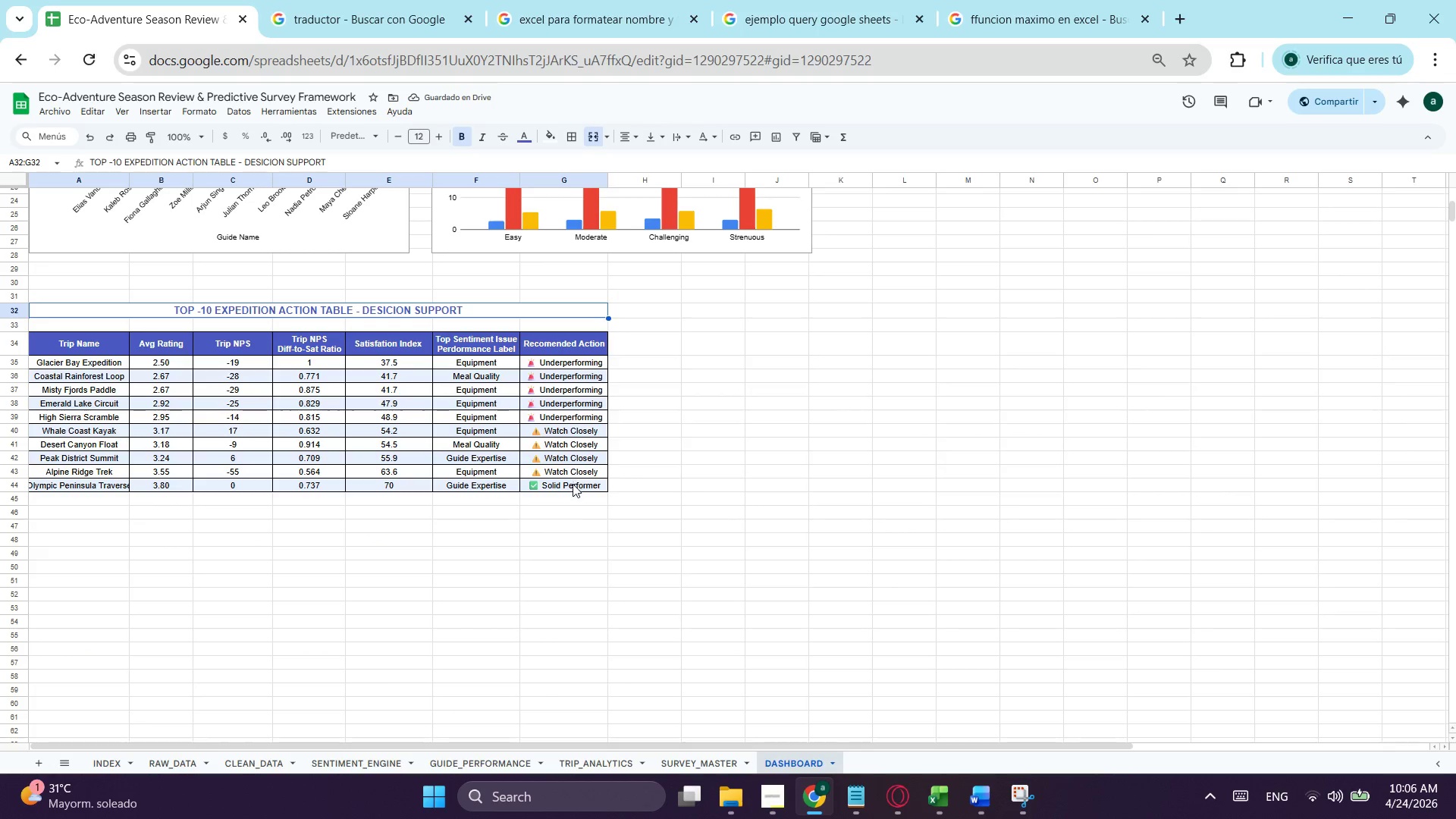 
left_click_drag(start_coordinate=[573, 484], to_coordinate=[115, 312])
 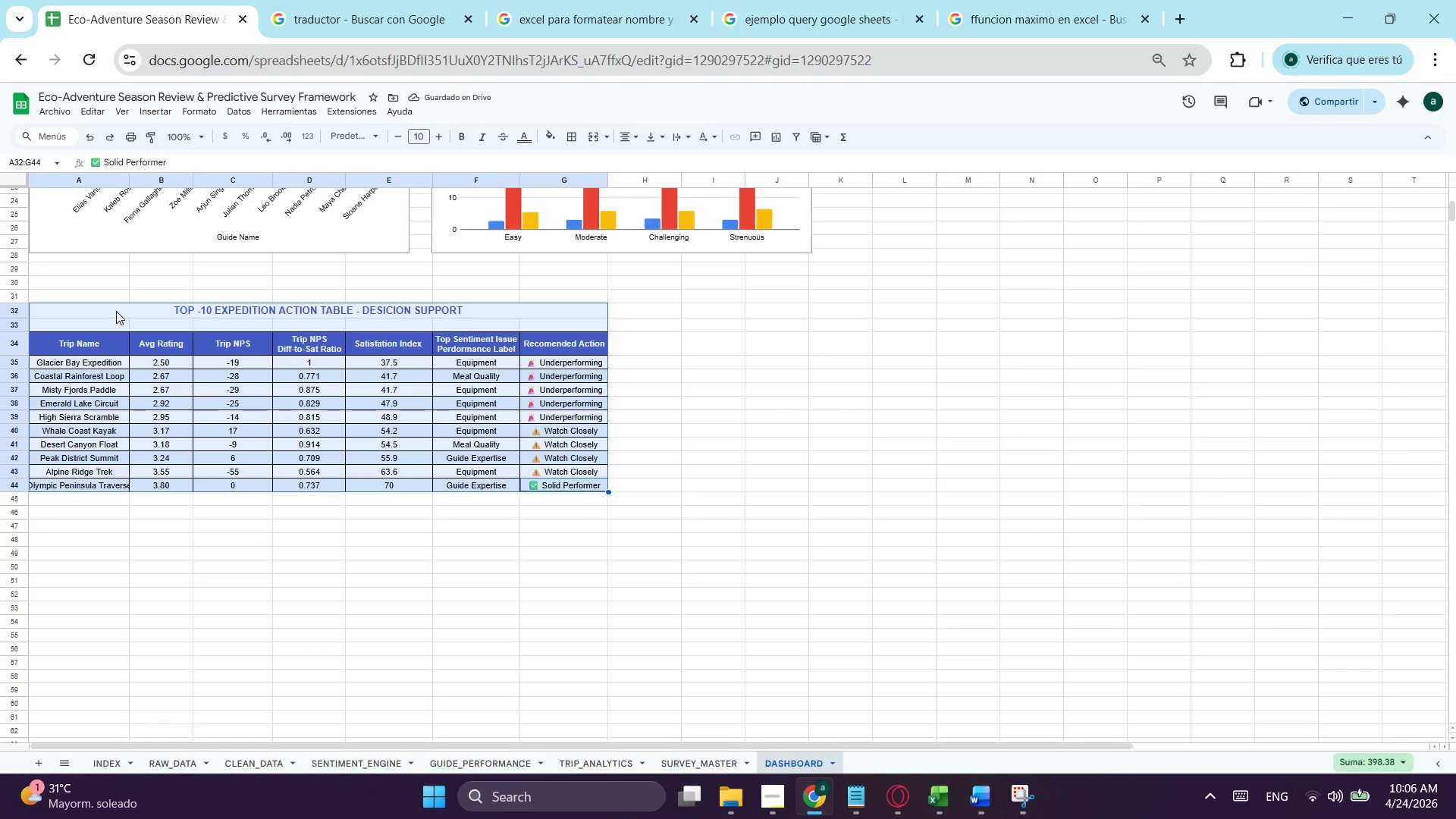 
key(Control+ControlLeft)
 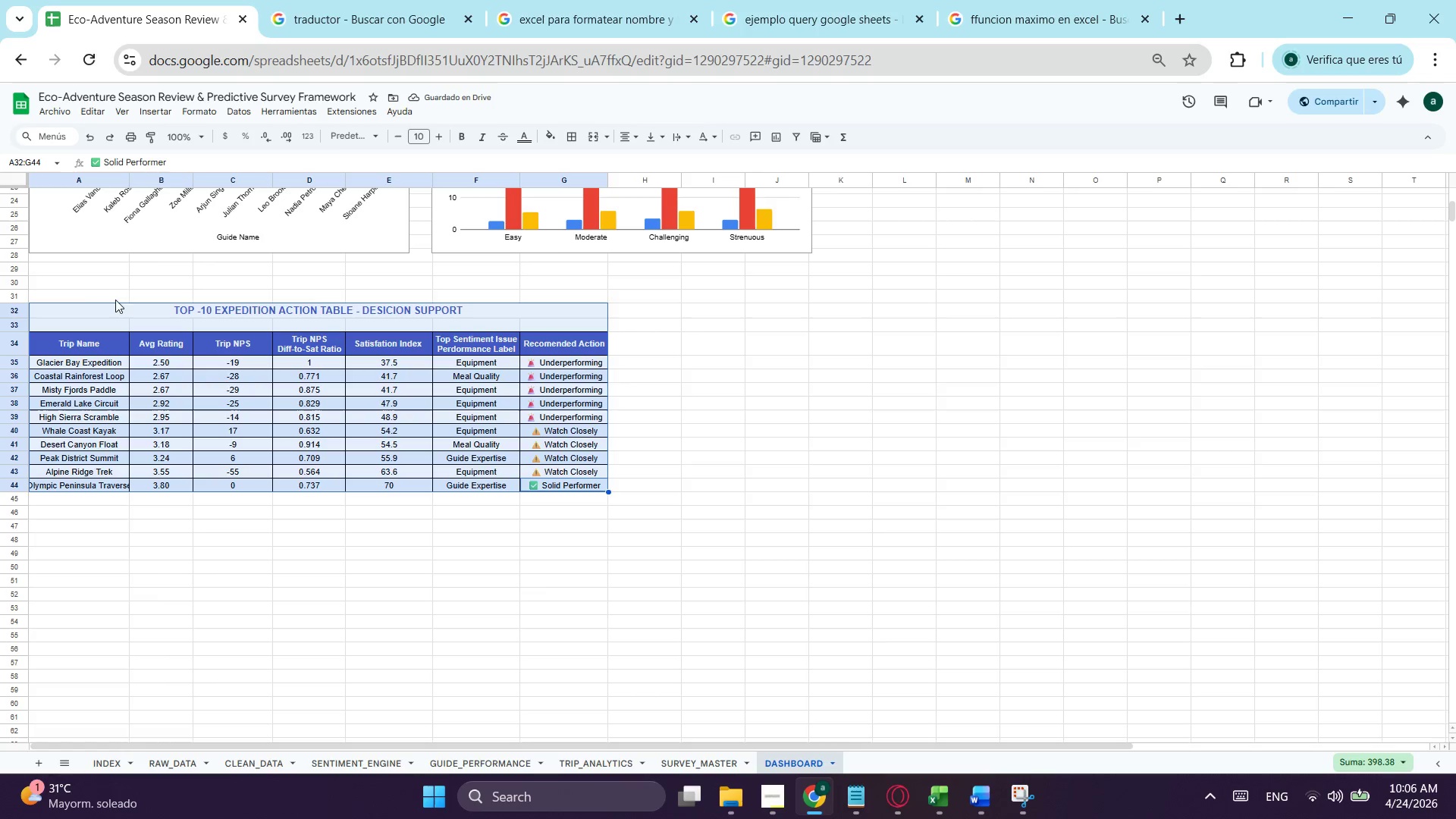 
key(Control+X)
 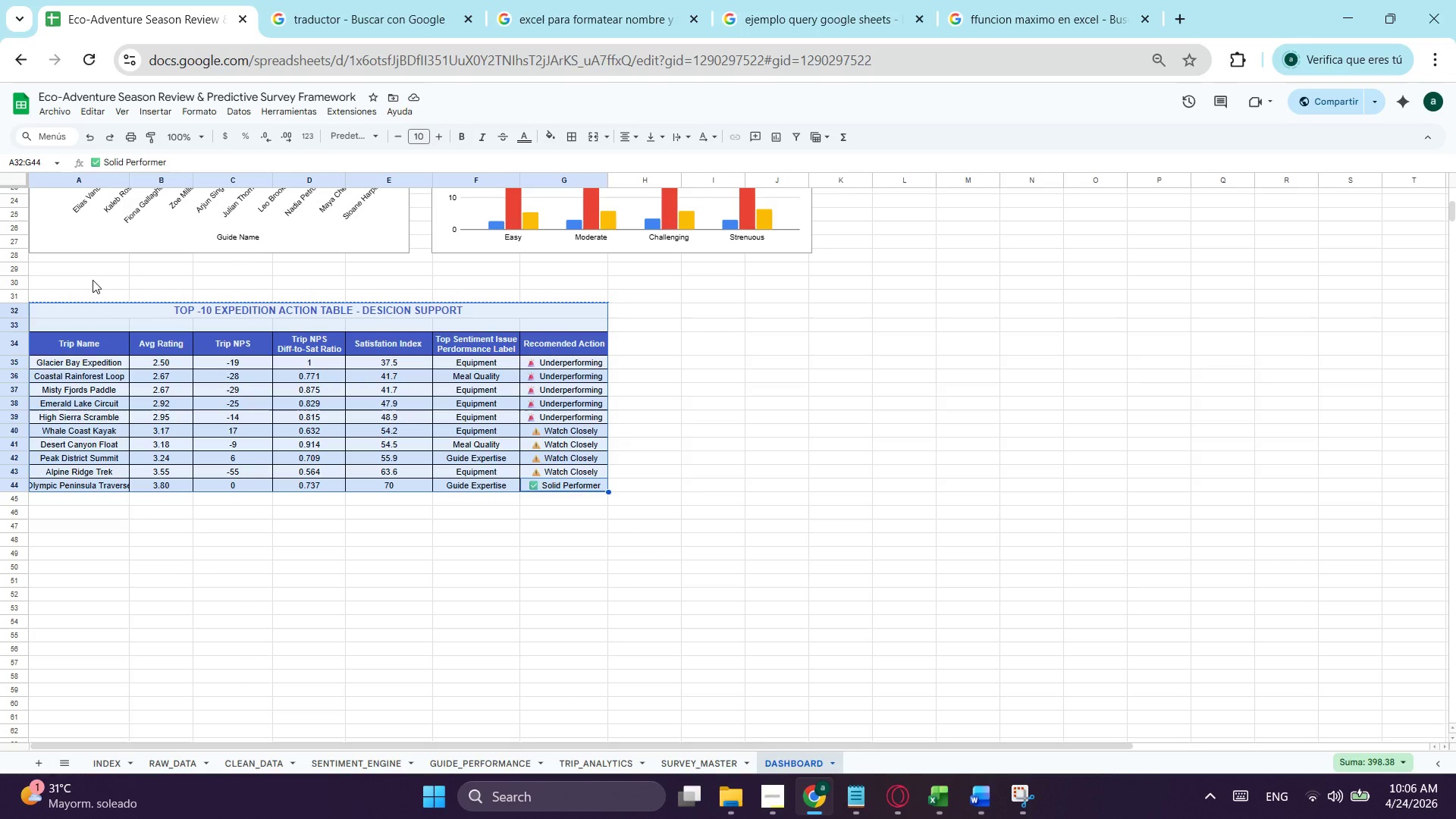 
left_click([93, 280])
 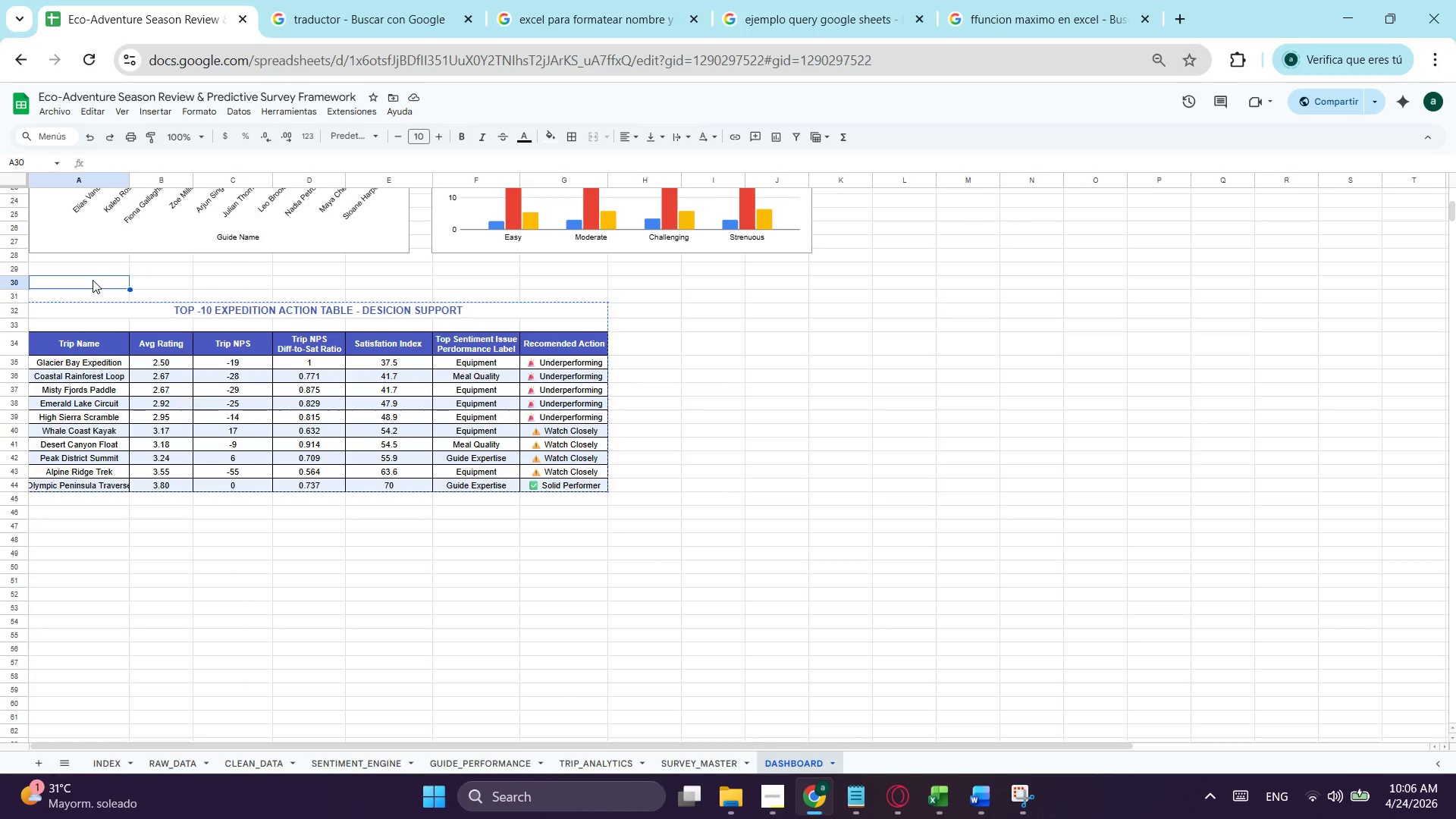 
key(Control+ControlLeft)
 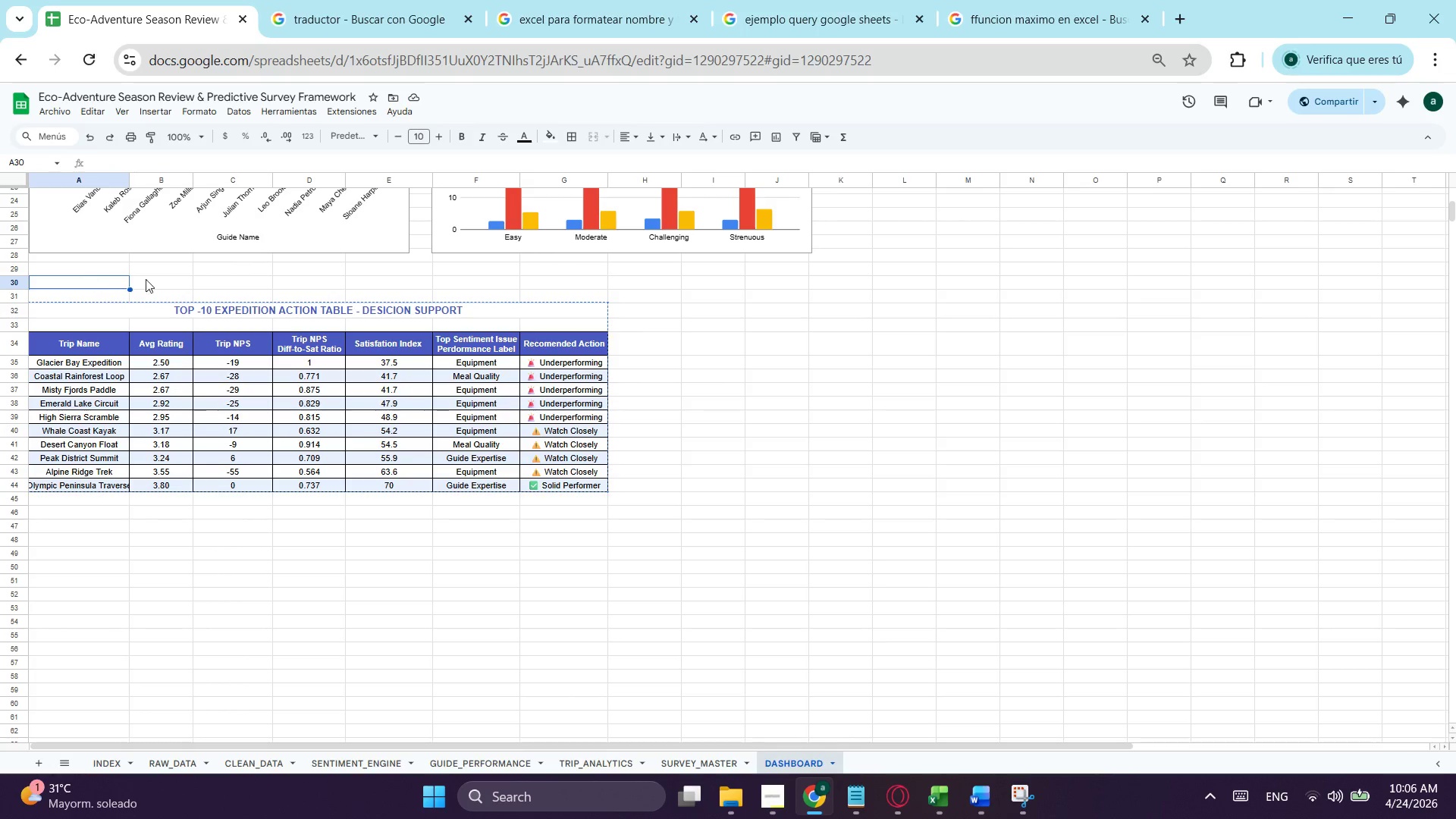 
key(Control+V)
 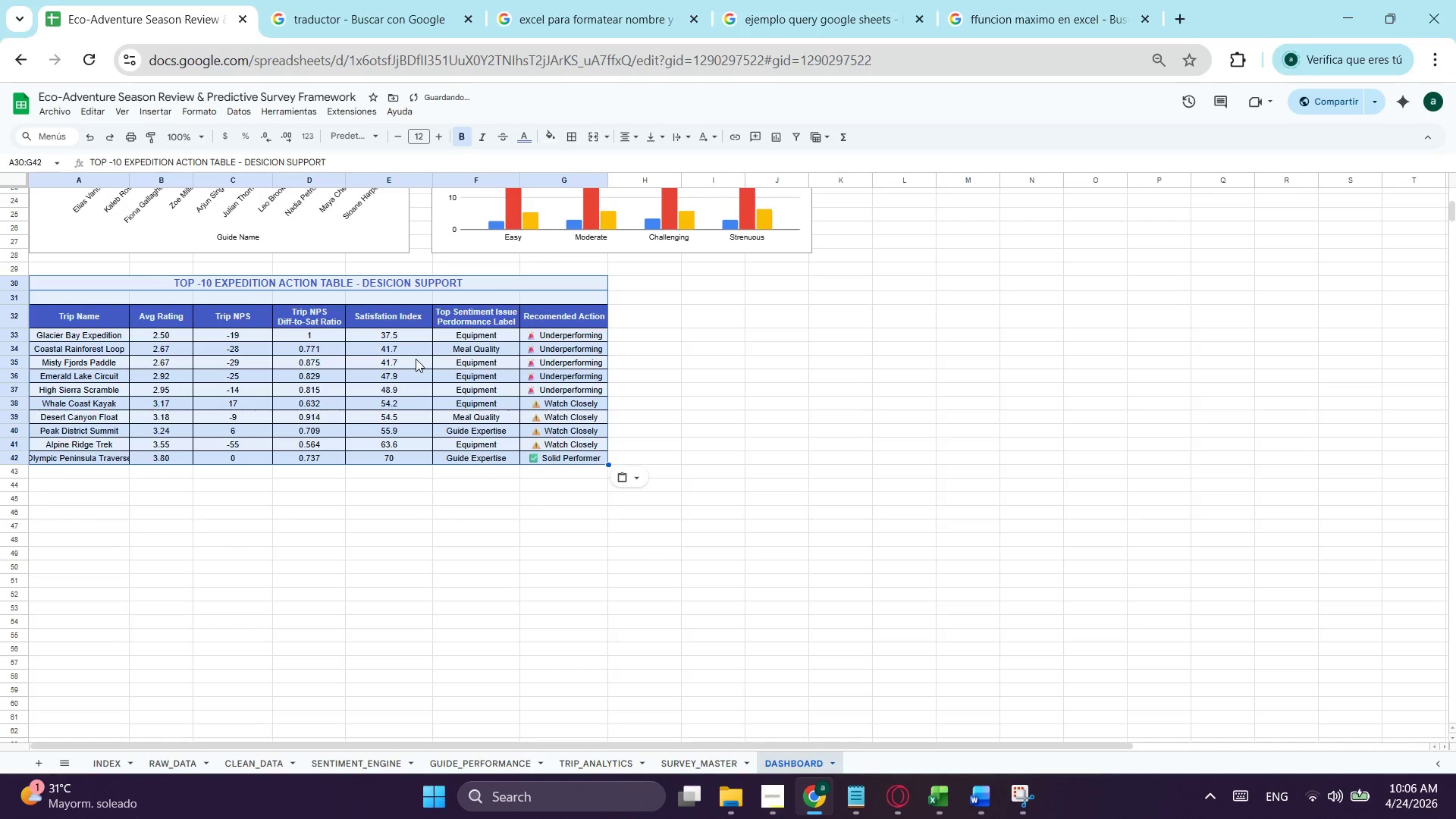 
scroll: coordinate [925, 553], scroll_direction: up, amount: 4.0
 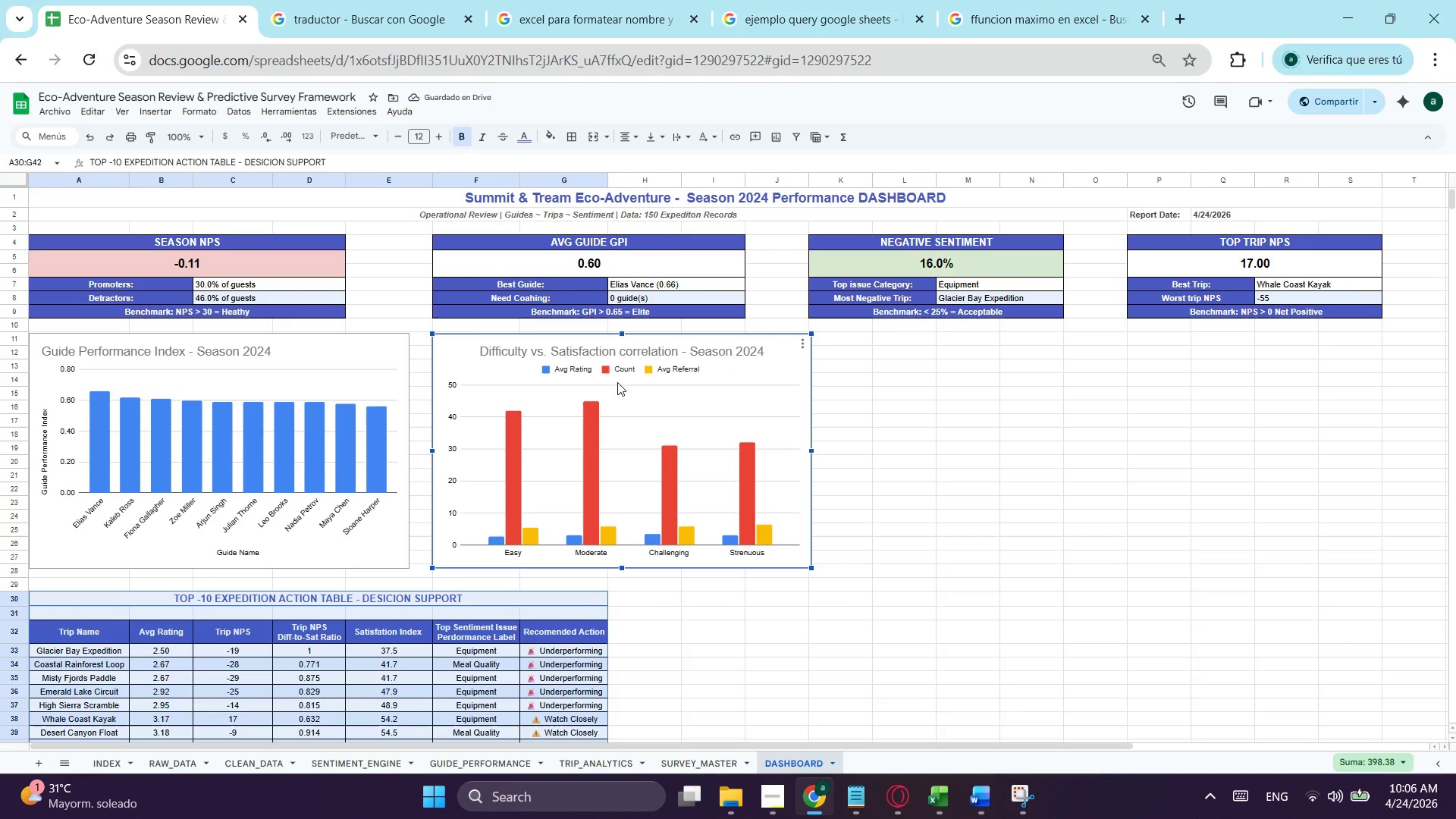 
mouse_move([646, 463])
 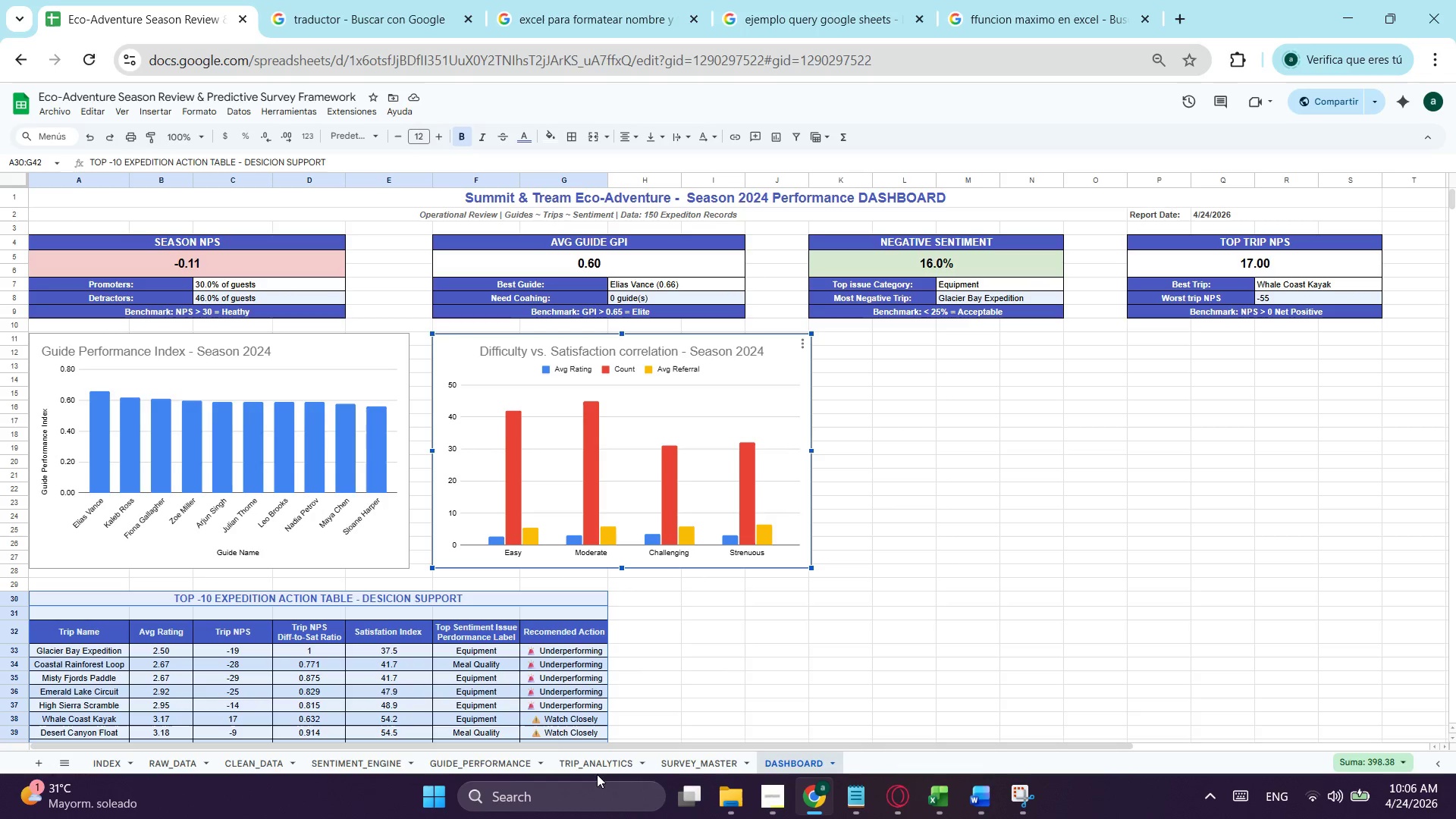 
left_click([592, 769])
 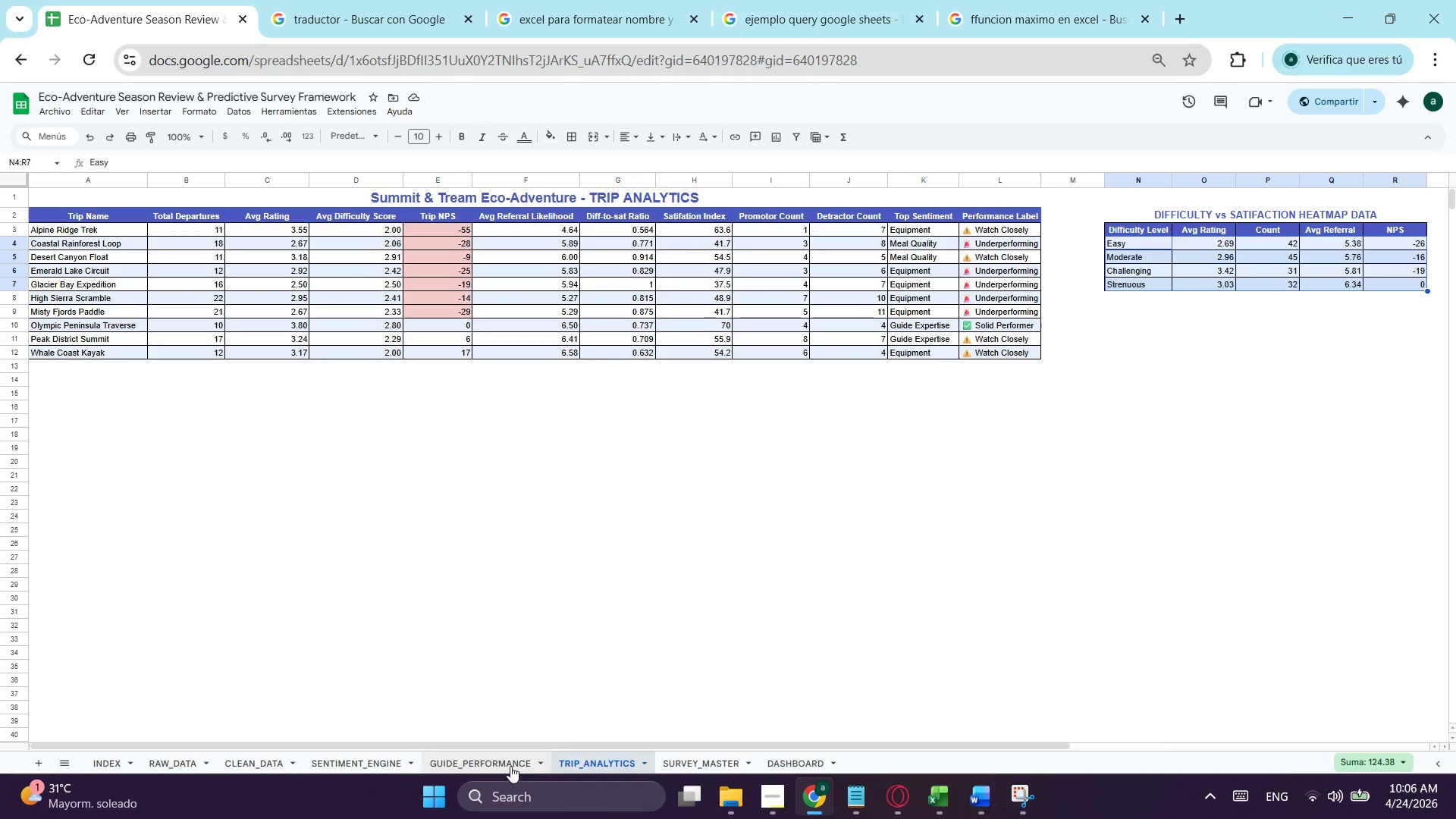 
left_click([506, 766])
 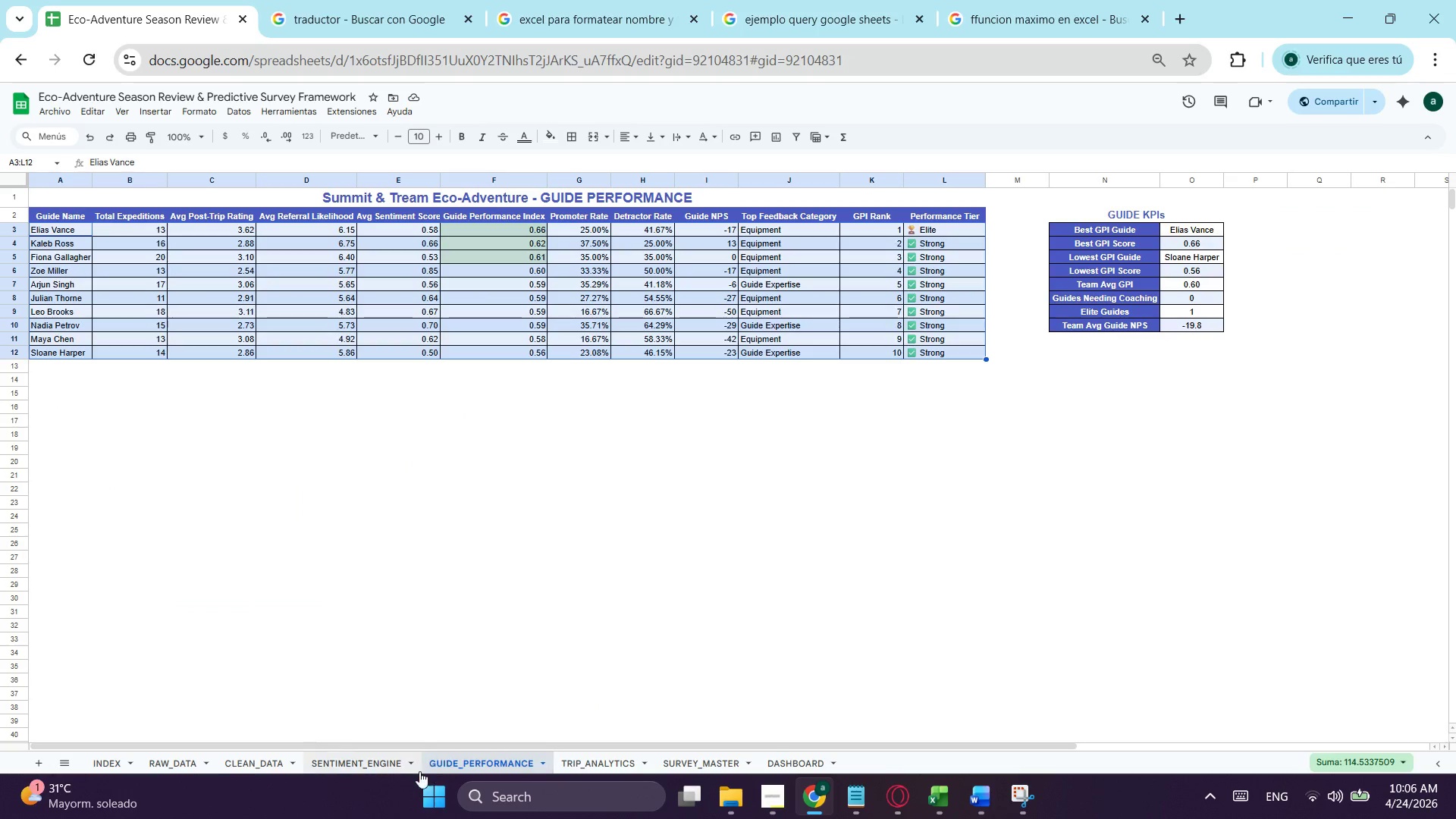 
left_click([385, 762])
 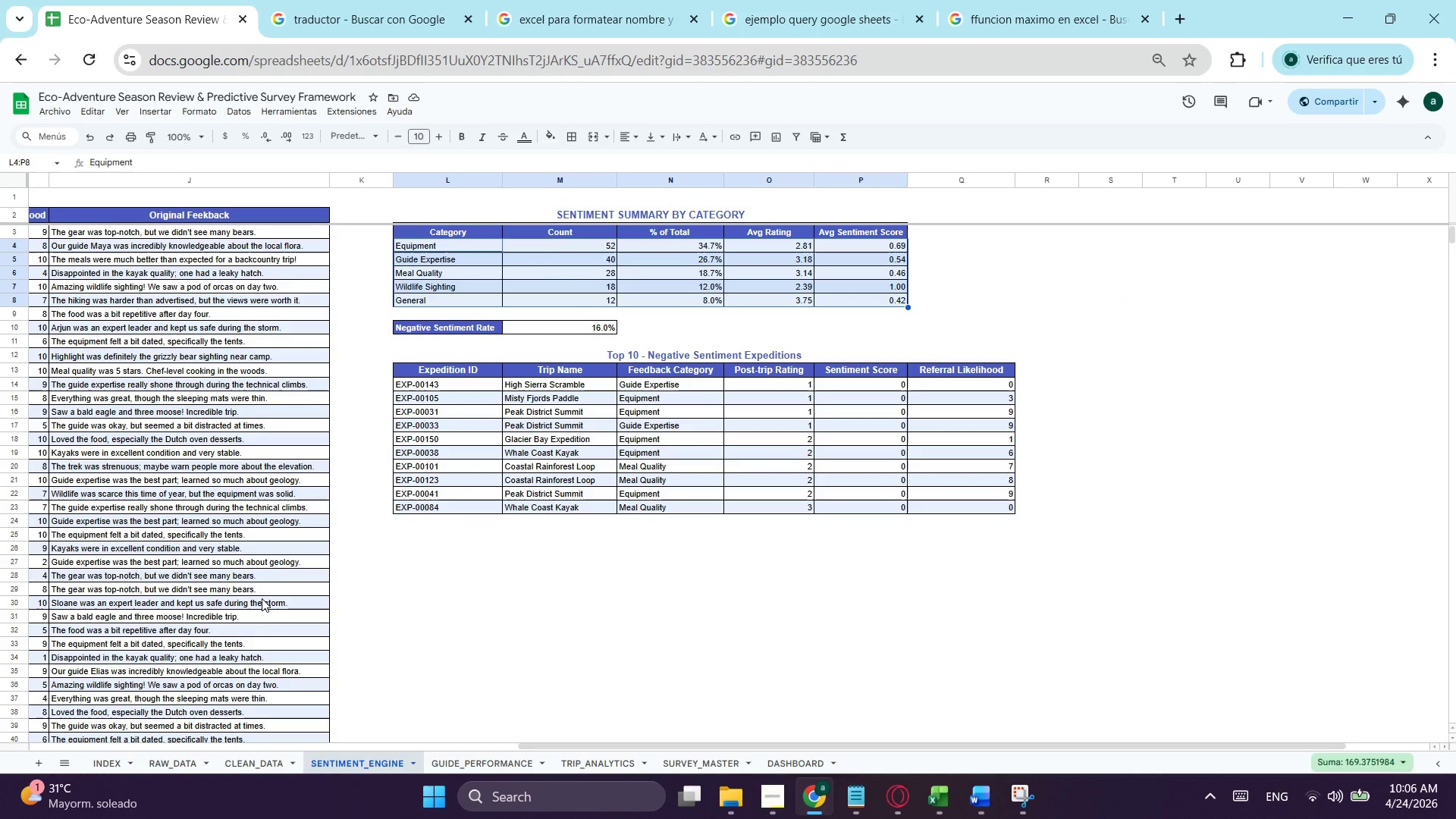 
scroll: coordinate [399, 655], scroll_direction: down, amount: 2.0
 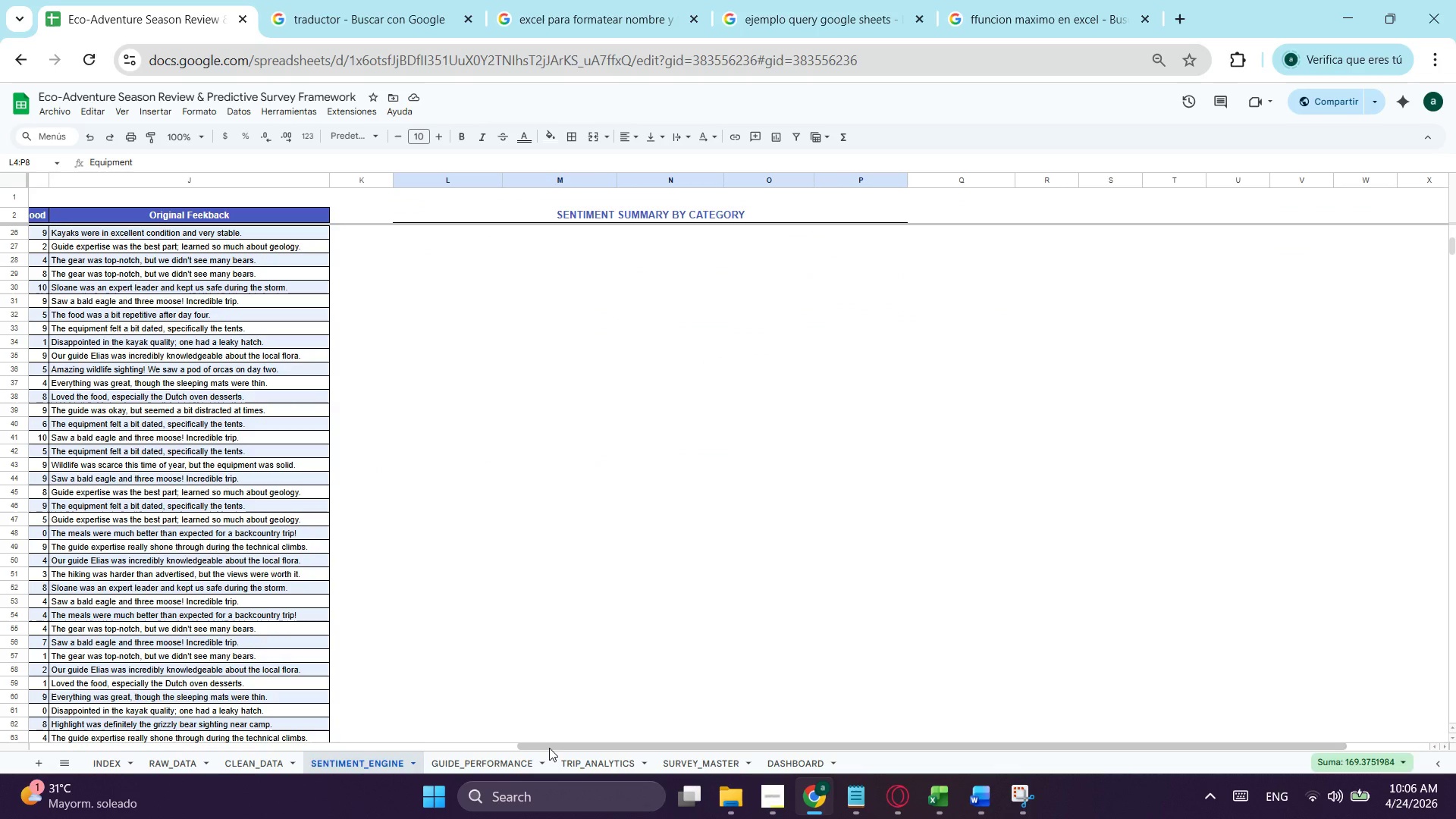 
left_click_drag(start_coordinate=[549, 748], to_coordinate=[0, 745])
 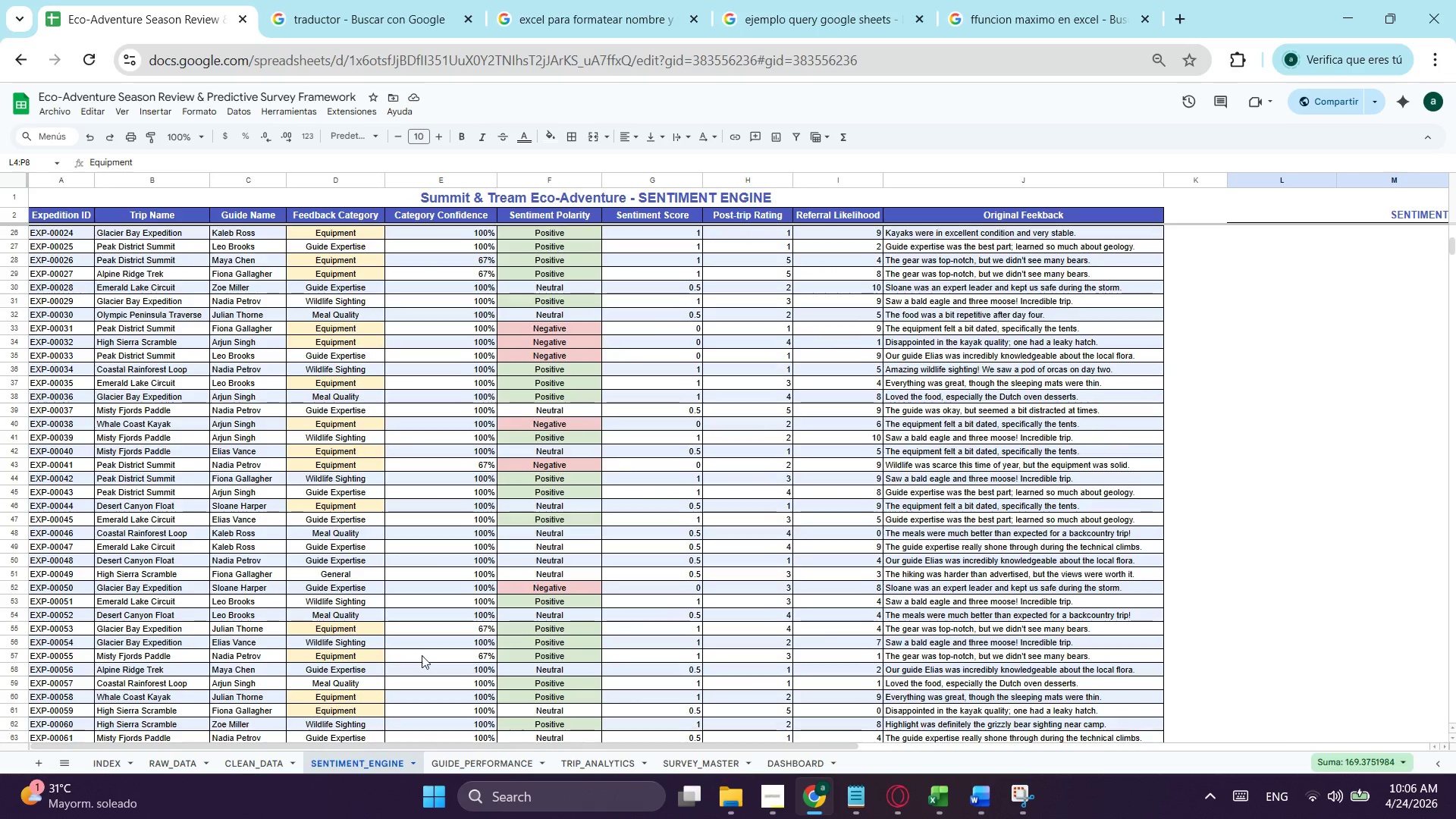 
scroll: coordinate [431, 651], scroll_direction: up, amount: 5.0
 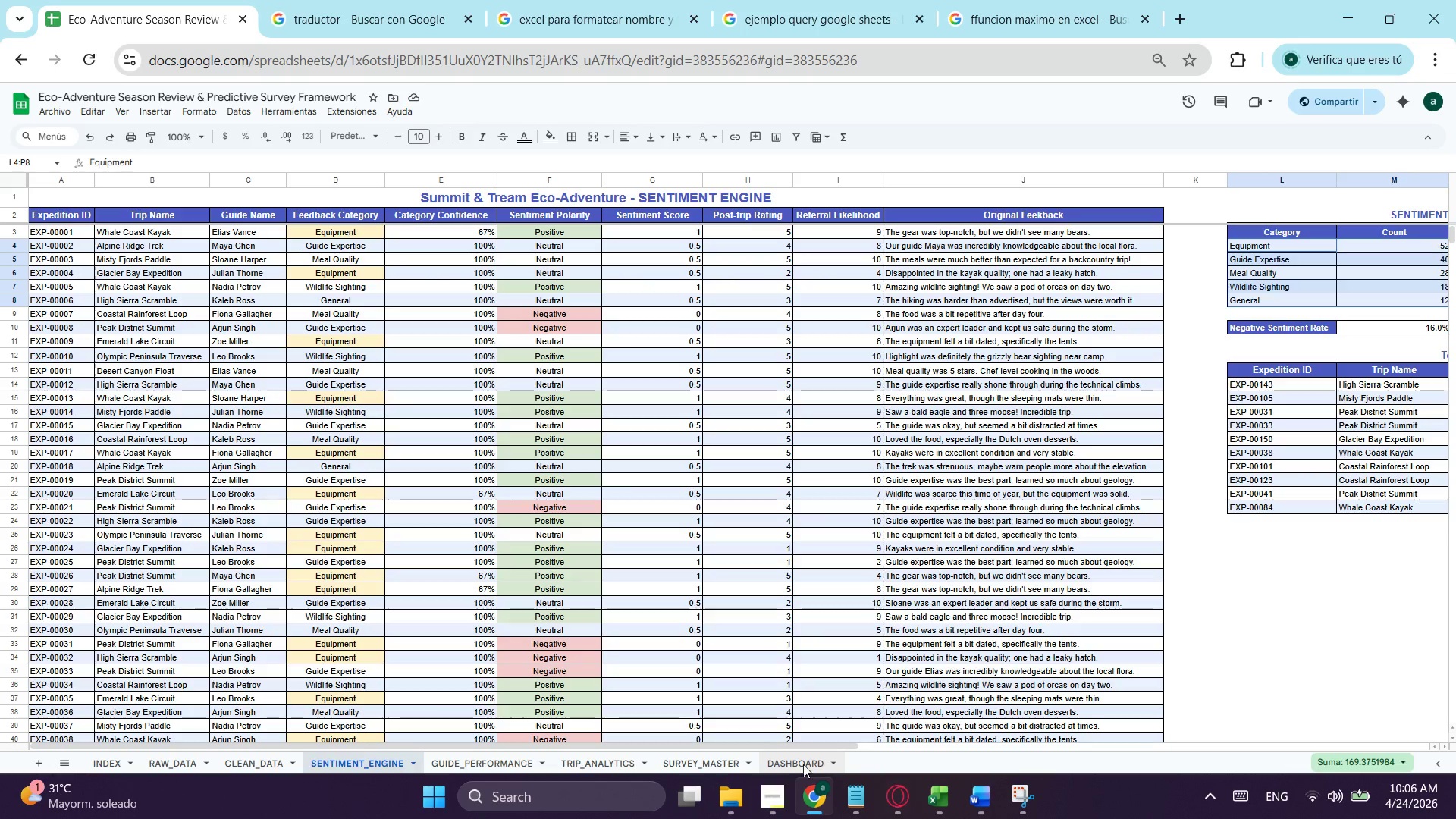 
left_click([790, 771])
 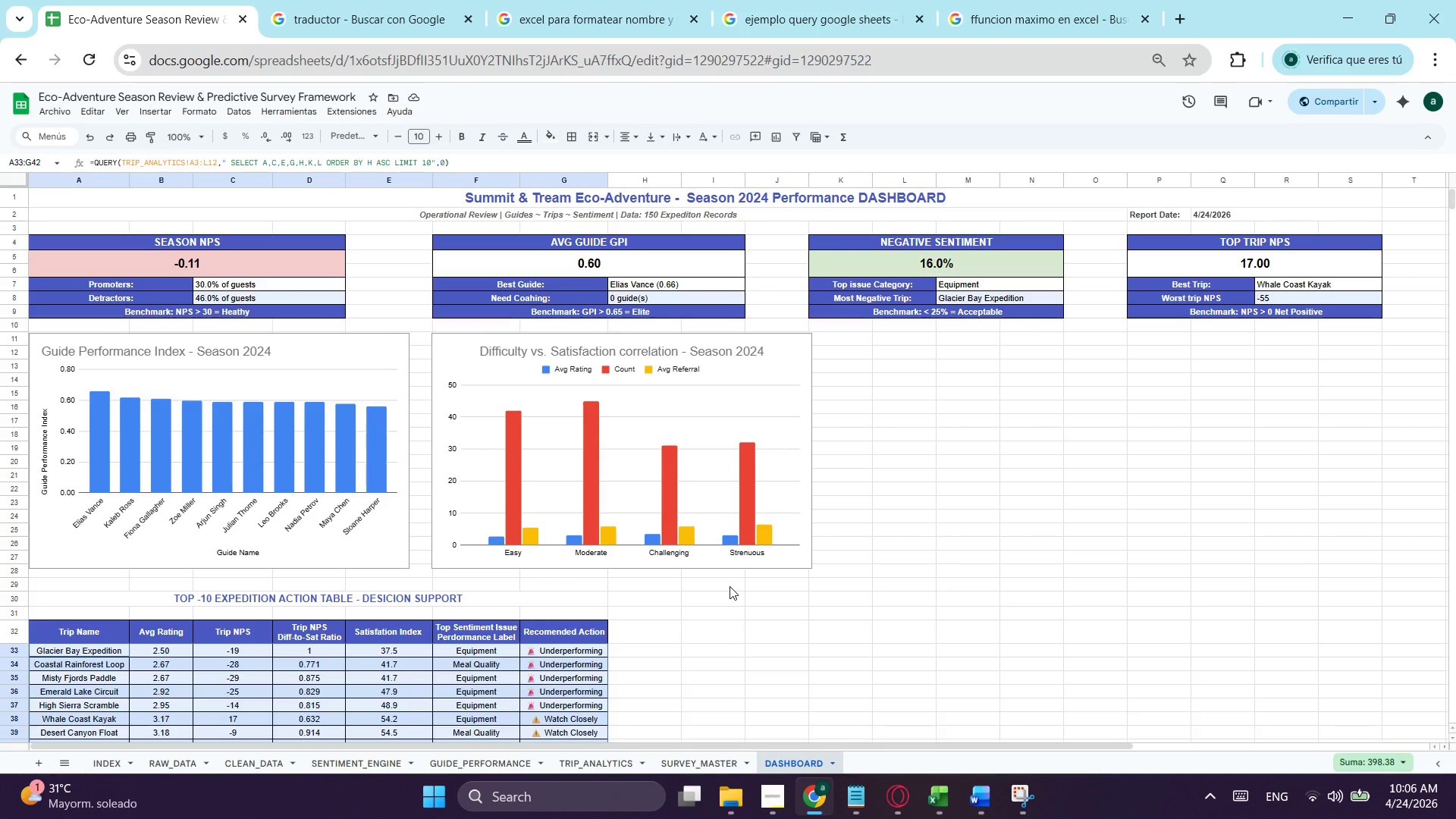 
wait(11.11)
 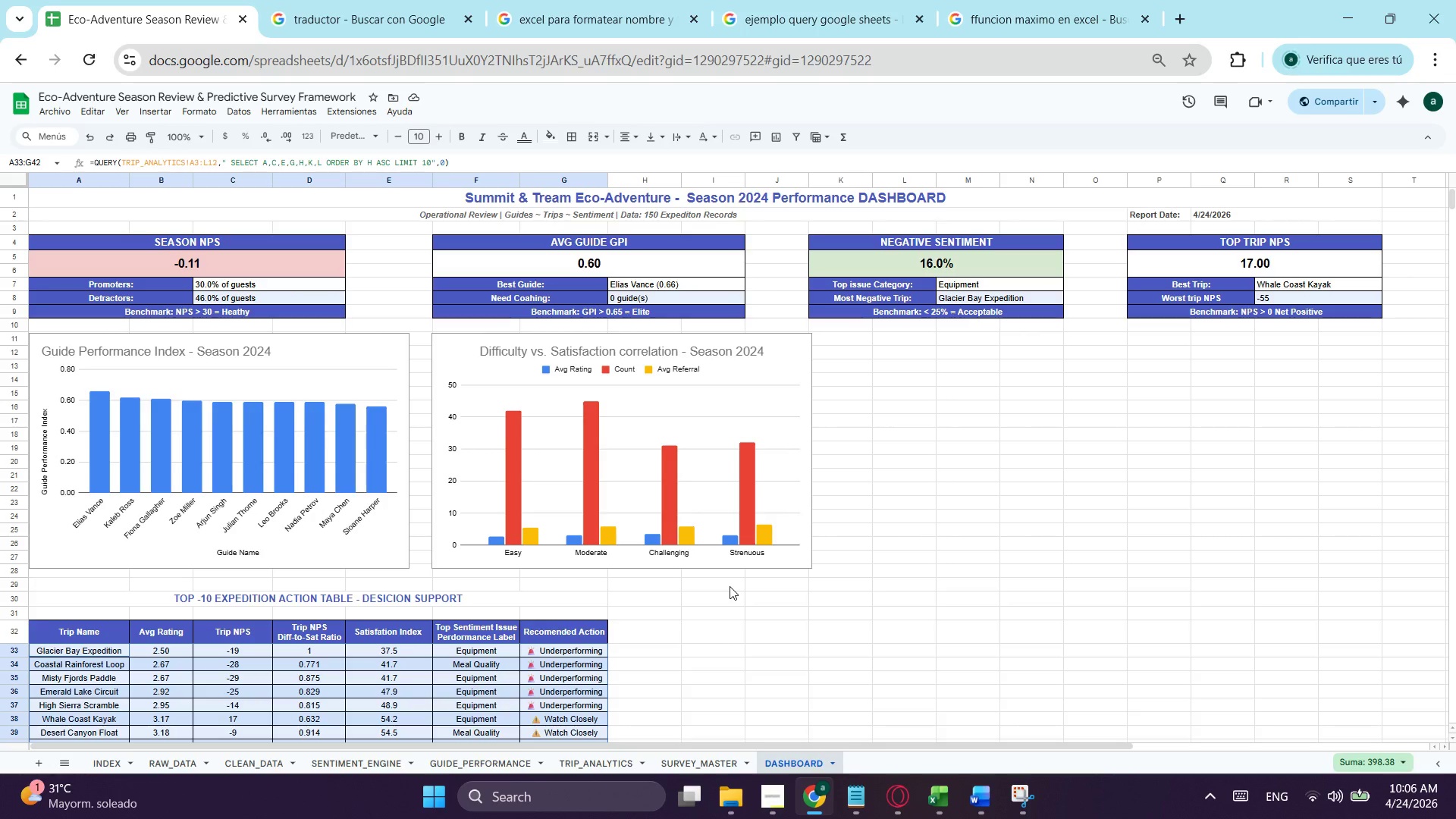 
left_click([1007, 475])
 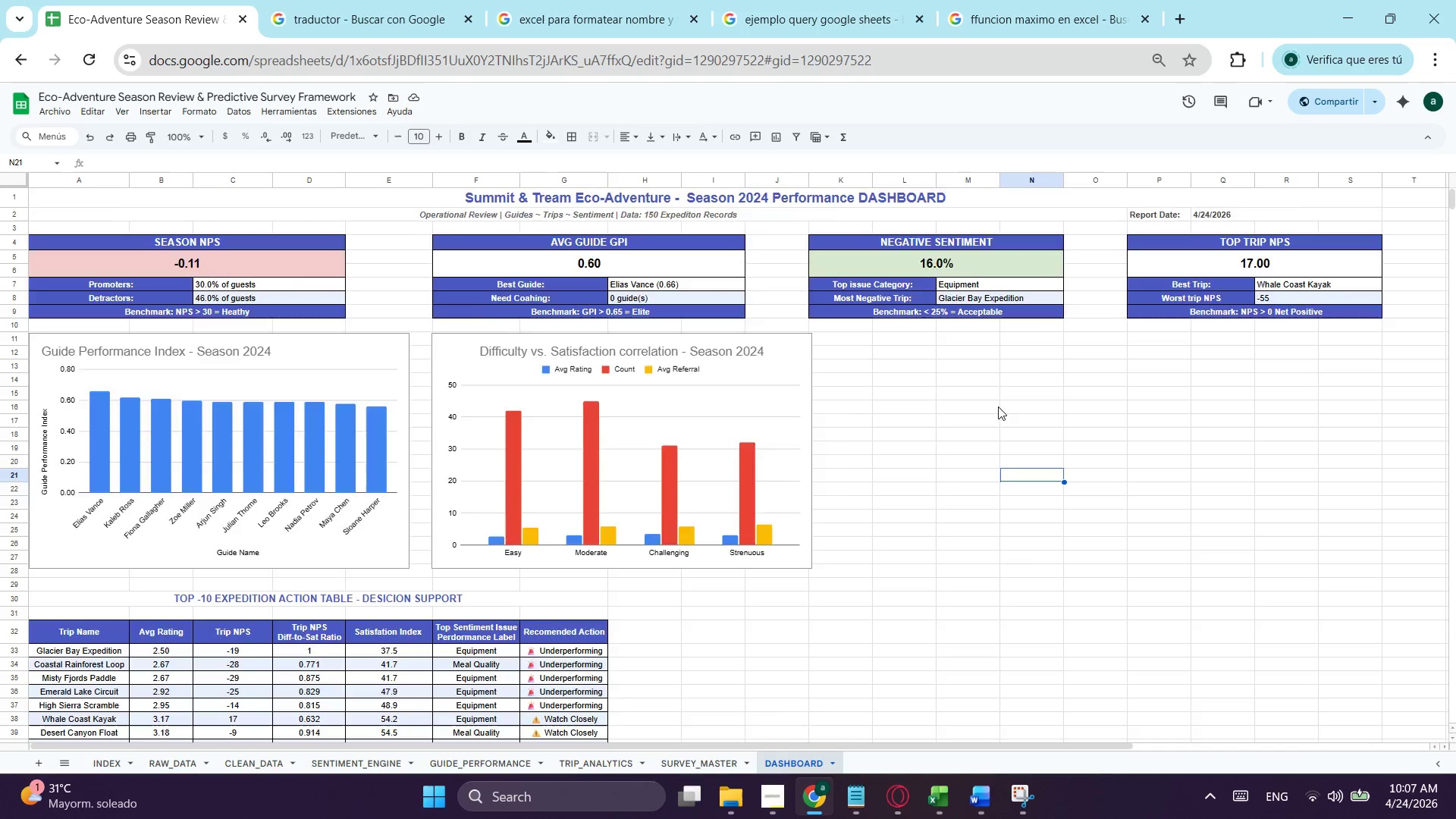 
scroll: coordinate [764, 362], scroll_direction: up, amount: 2.0
 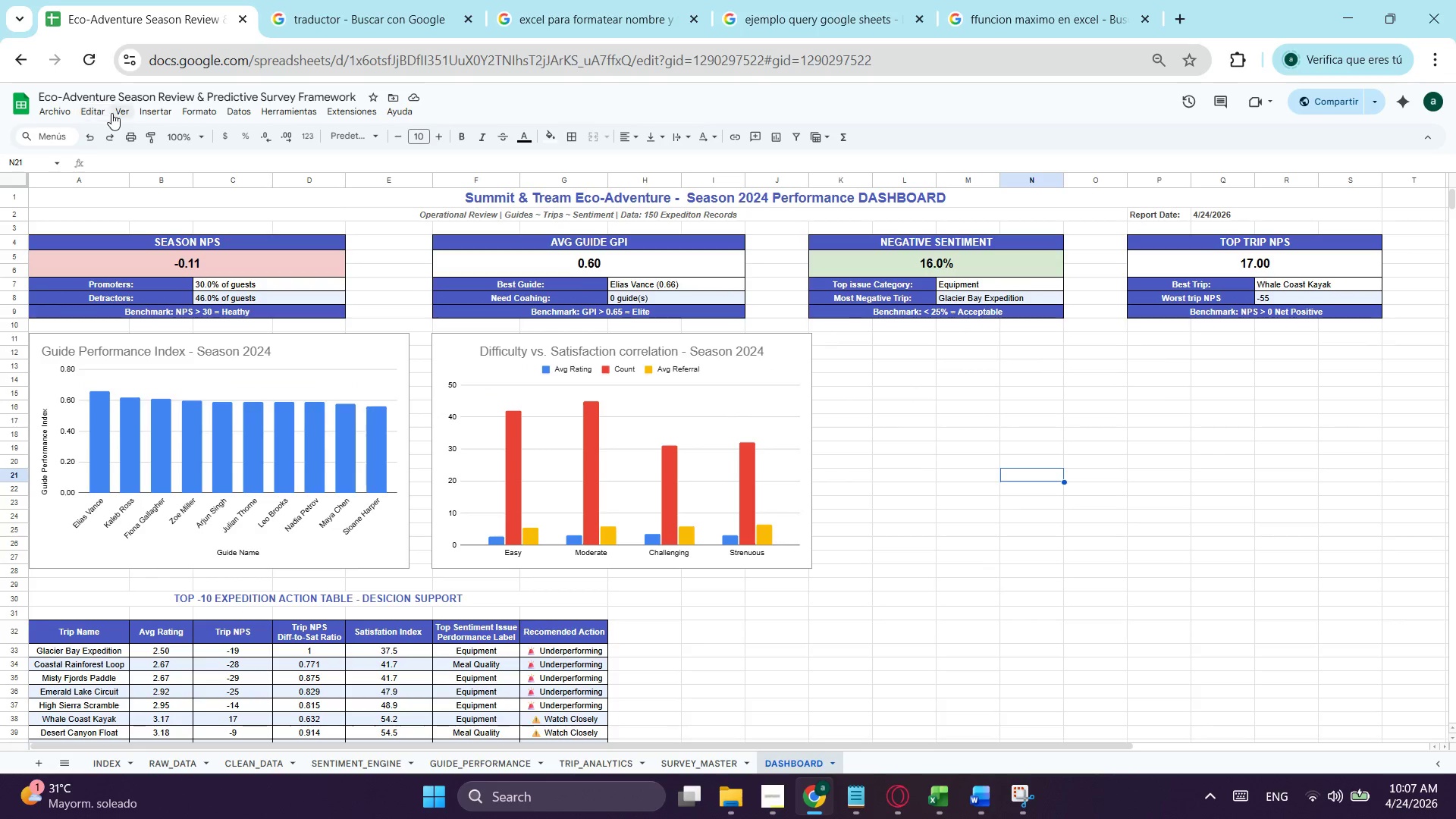 
left_click([121, 117])
 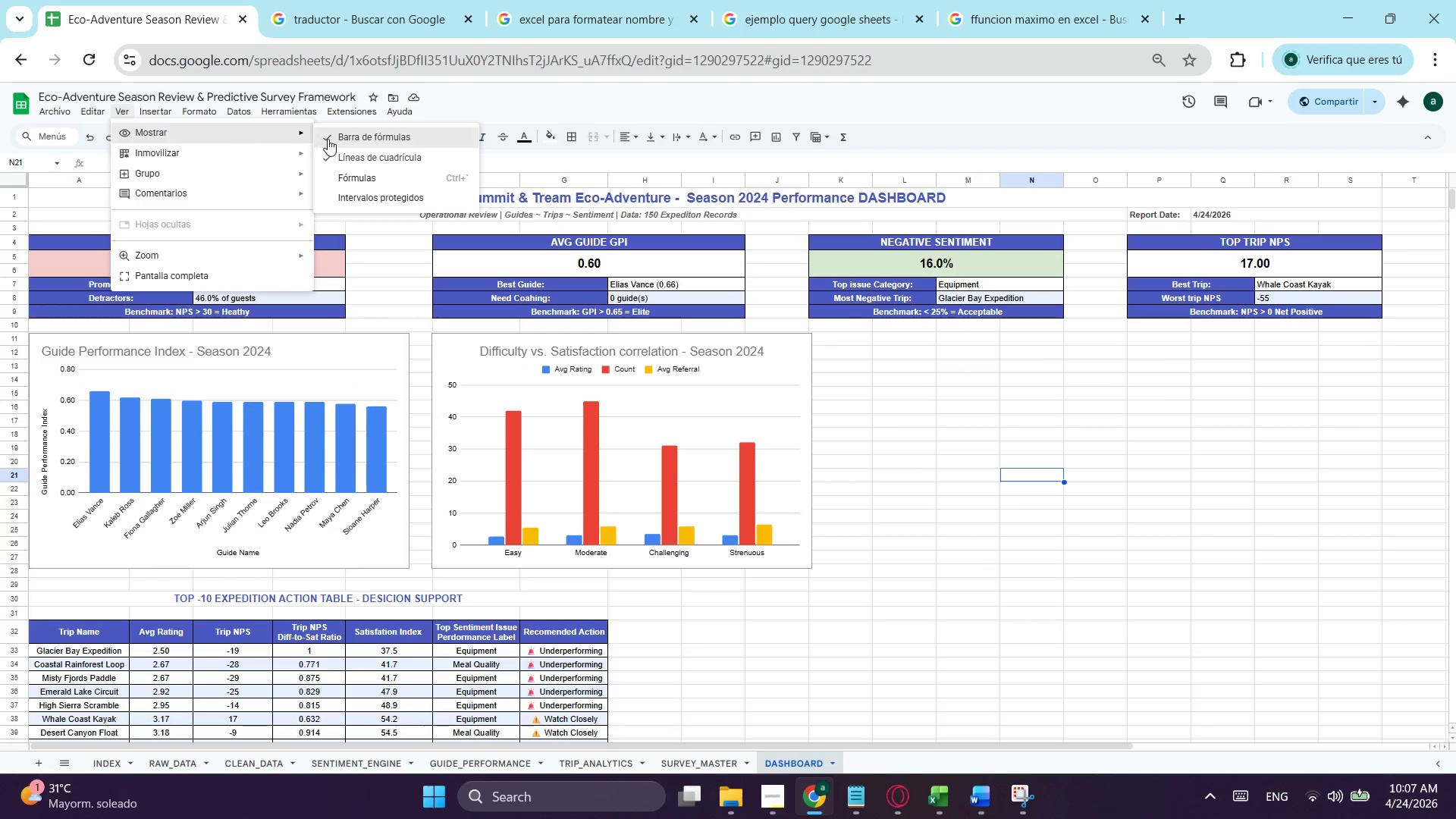 
left_click([346, 160])
 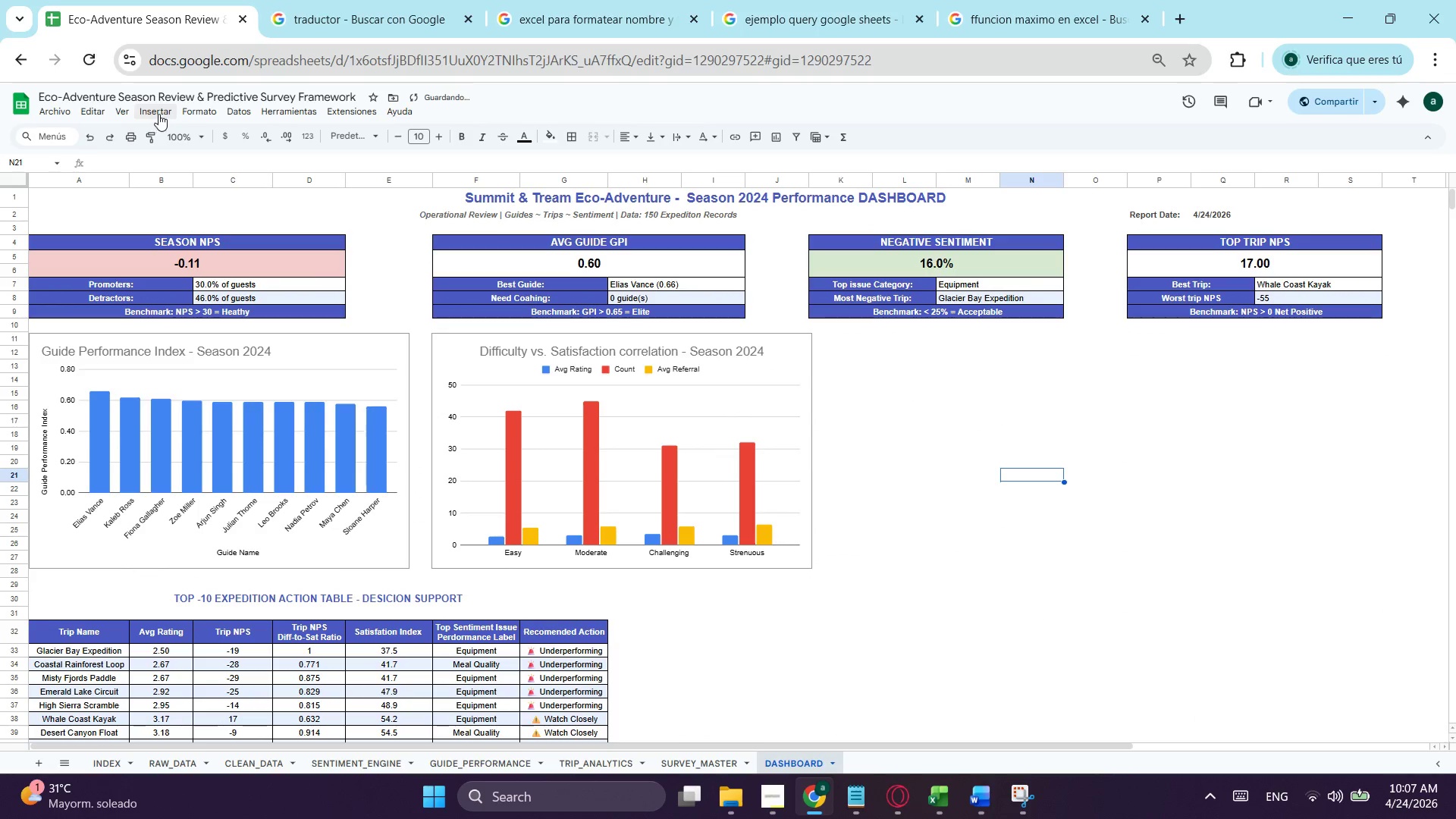 
left_click([132, 107])
 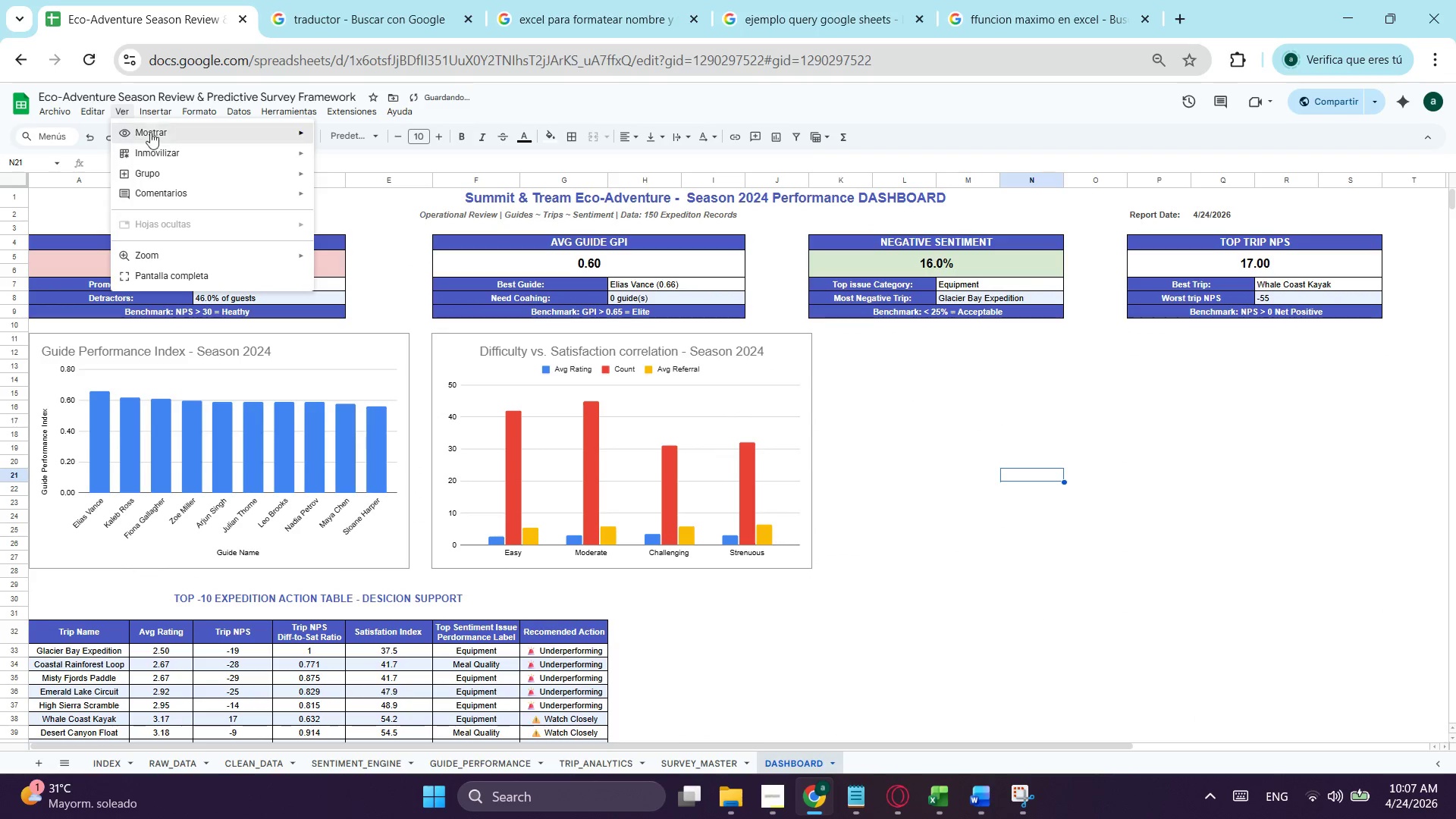 
scroll: coordinate [908, 389], scroll_direction: up, amount: 3.0
 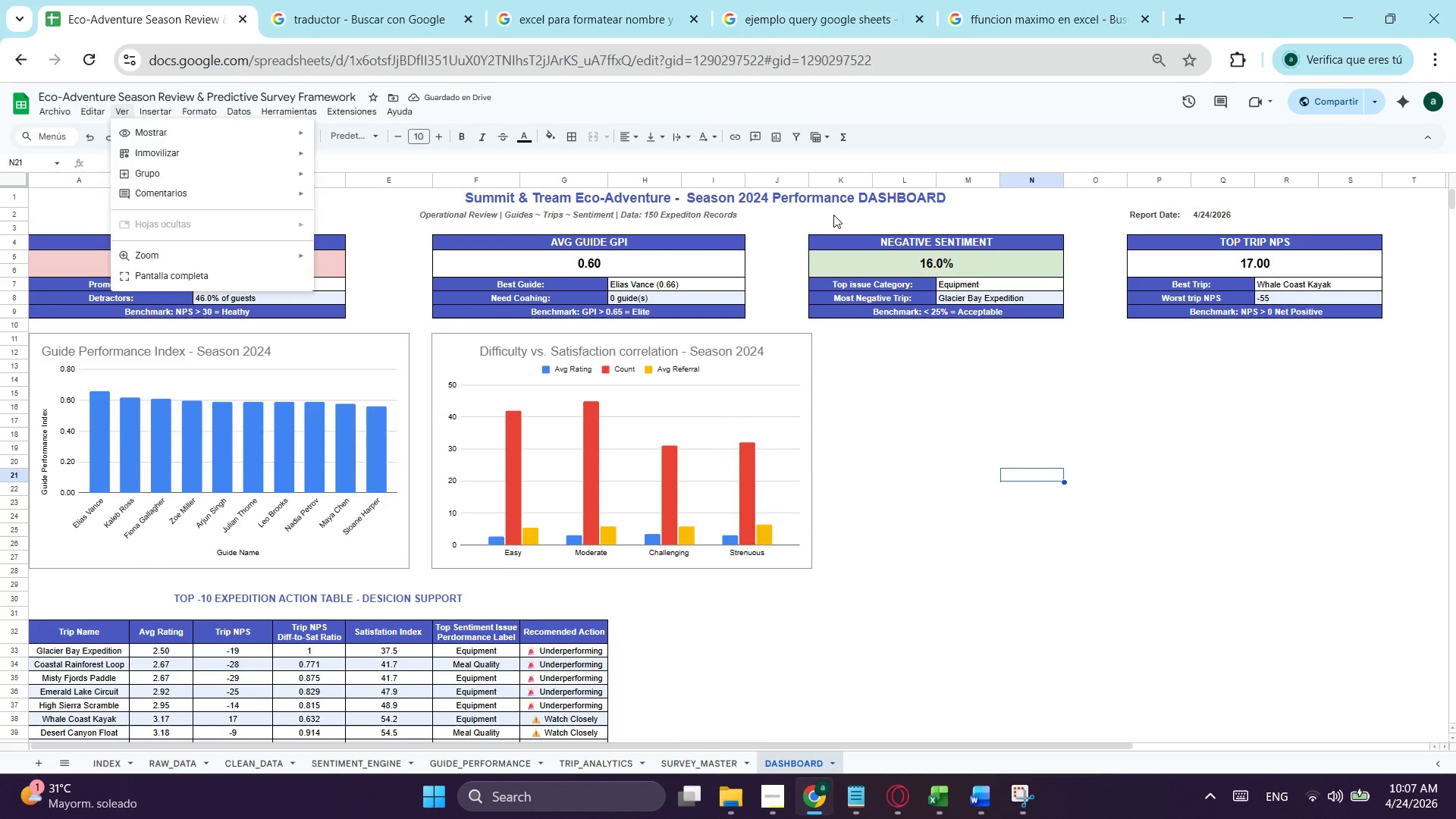 
left_click([833, 211])
 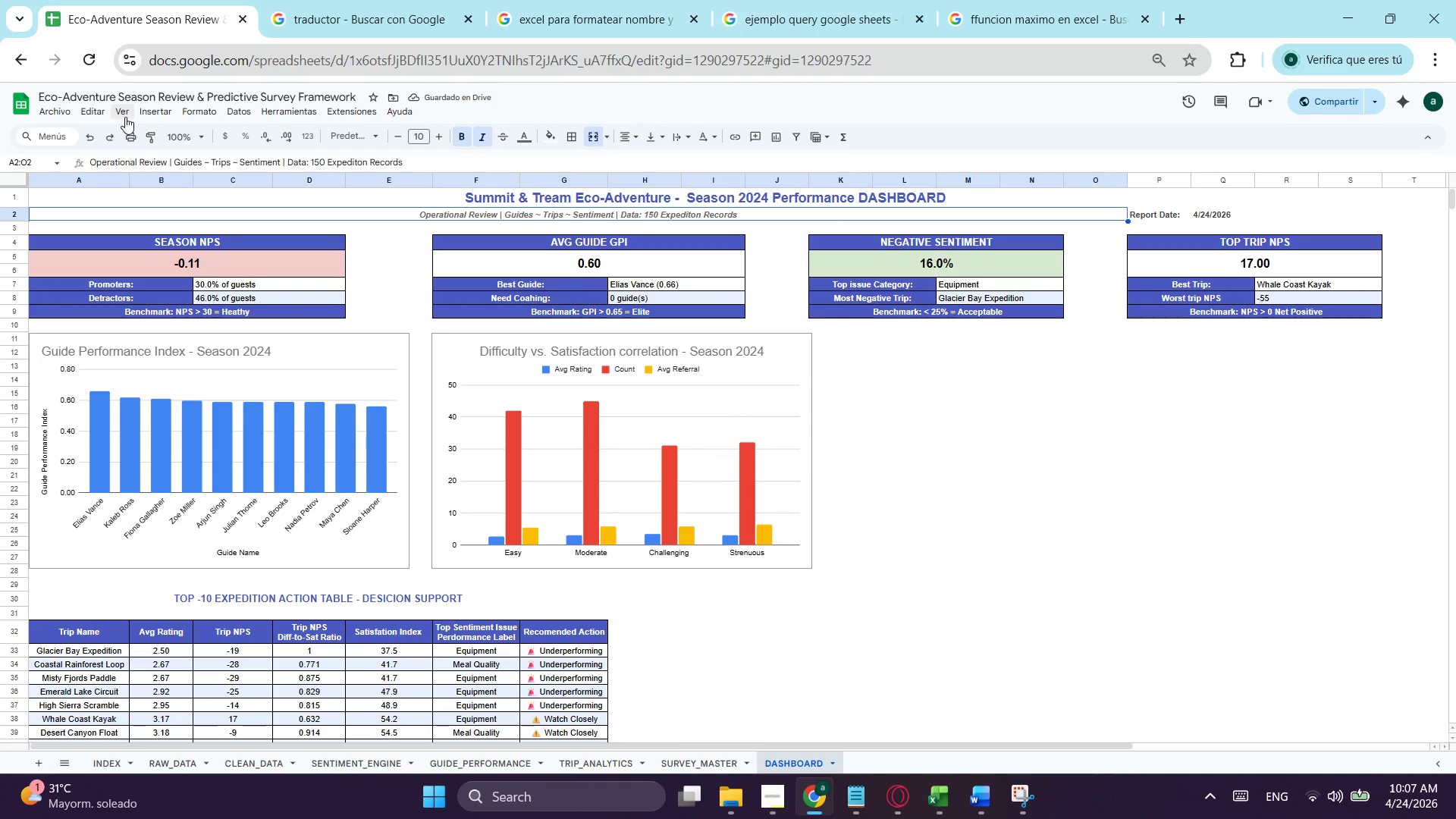 
left_click([124, 115])
 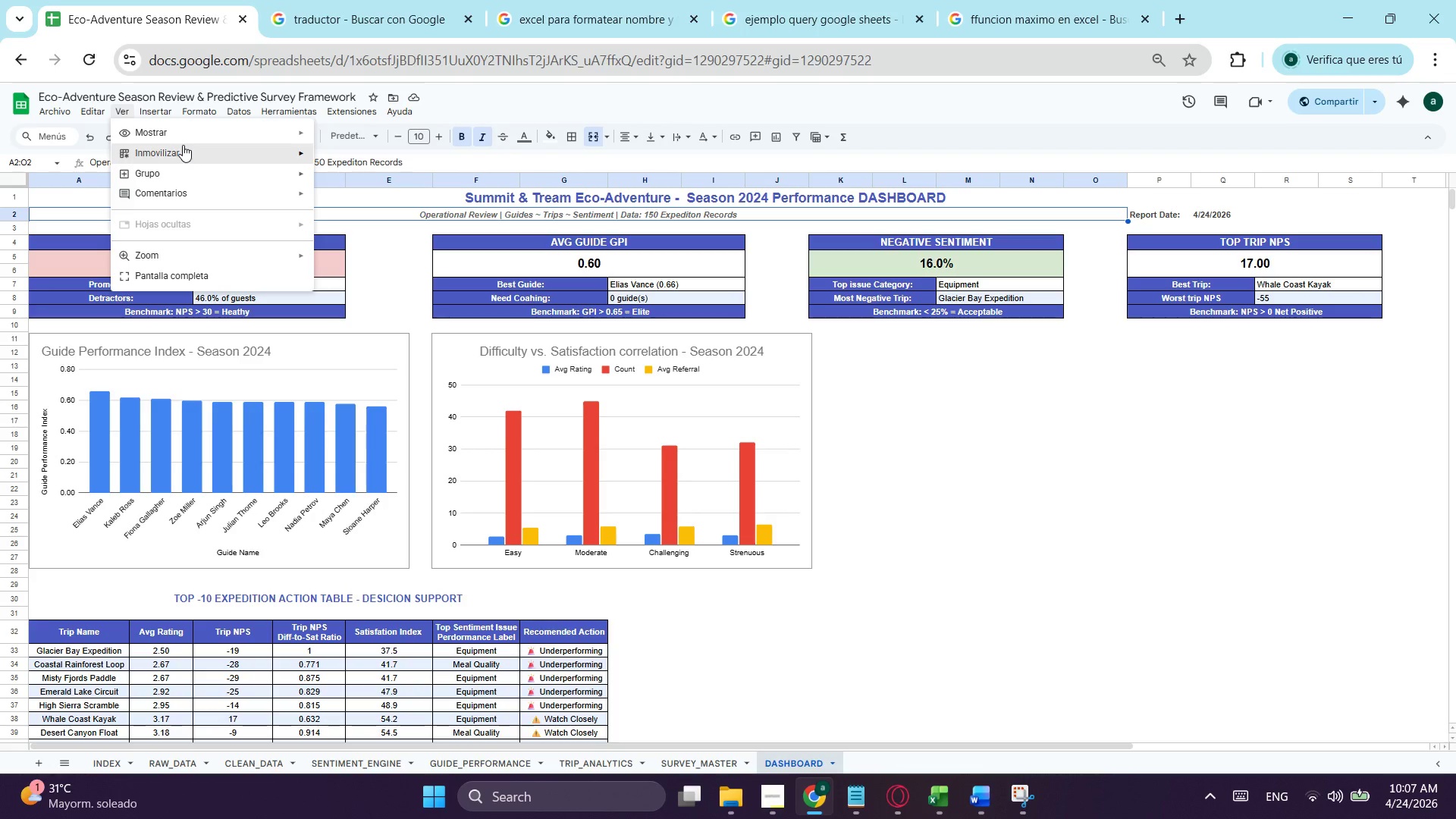 
left_click([183, 145])
 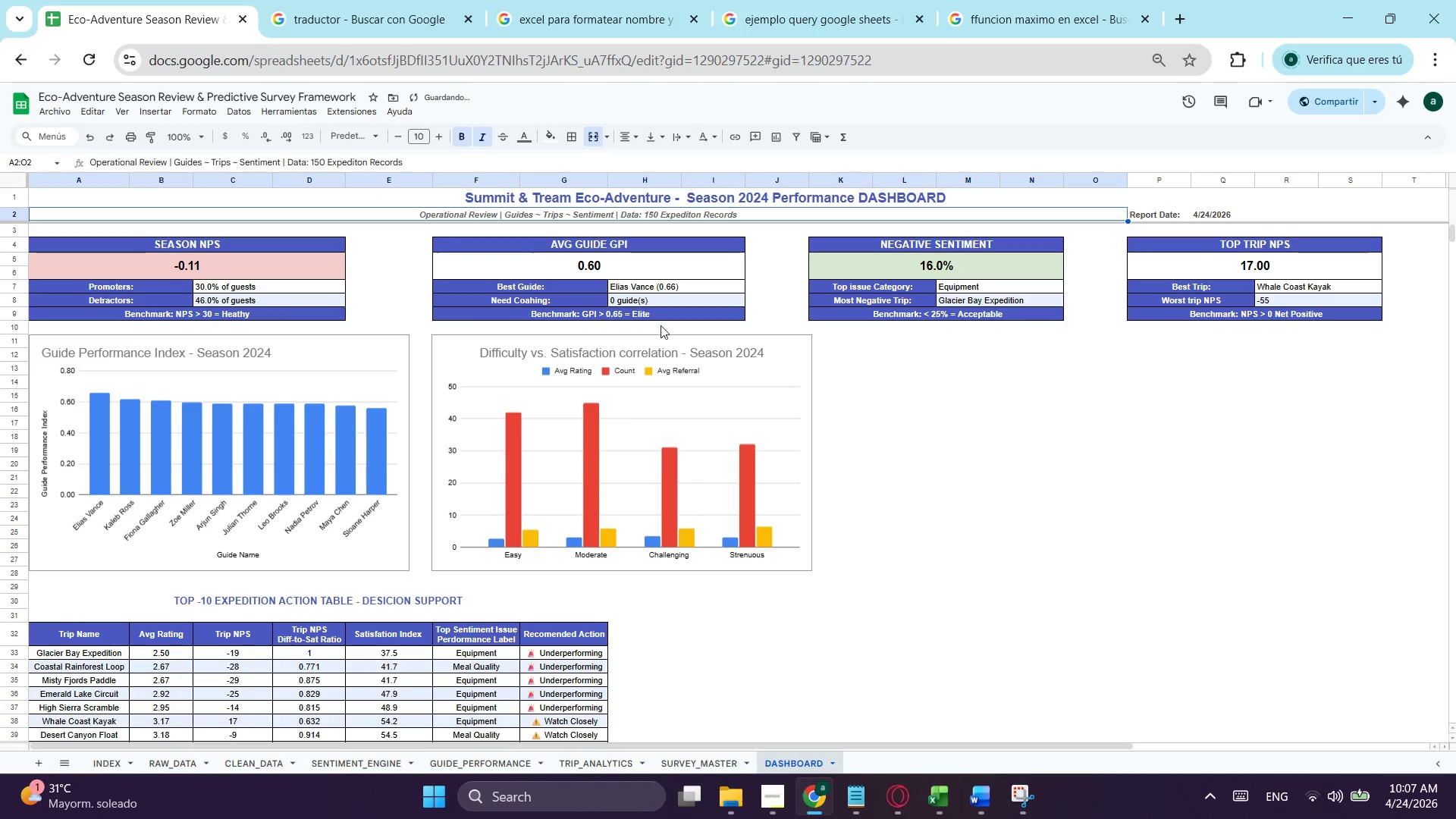 
double_click([1072, 457])
 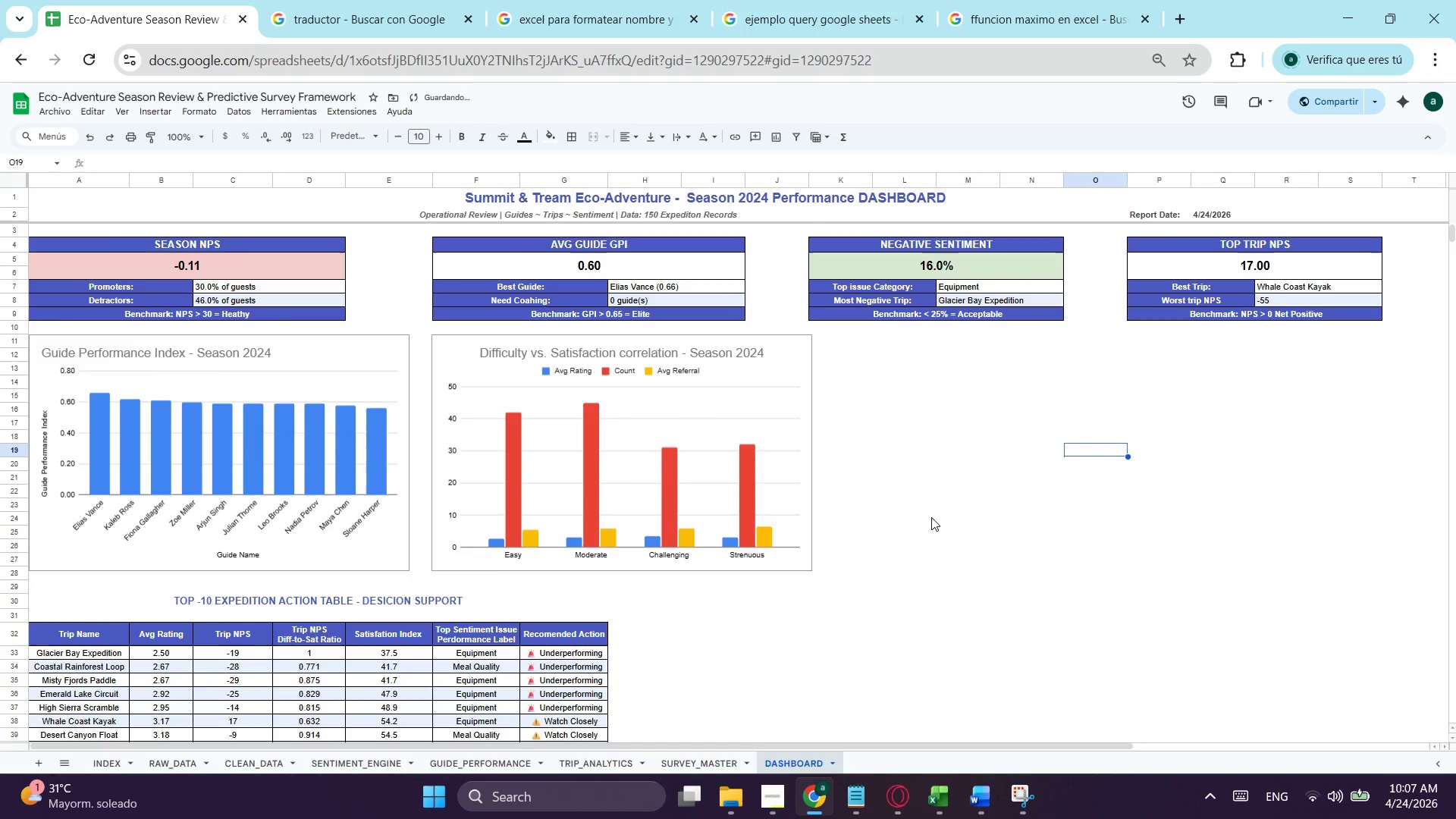 
scroll: coordinate [931, 517], scroll_direction: up, amount: 2.0
 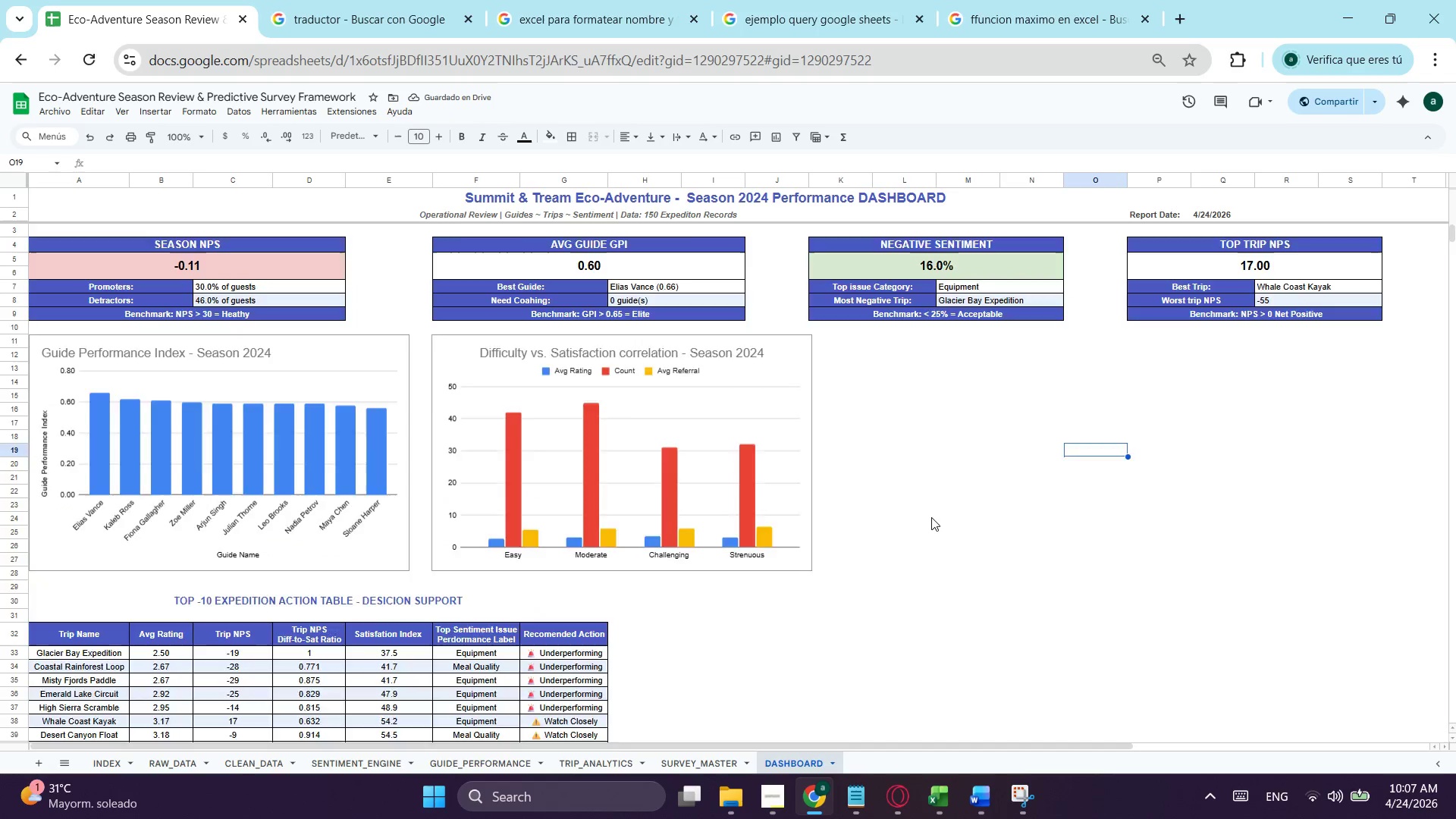 
scroll: coordinate [931, 517], scroll_direction: down, amount: 3.0
 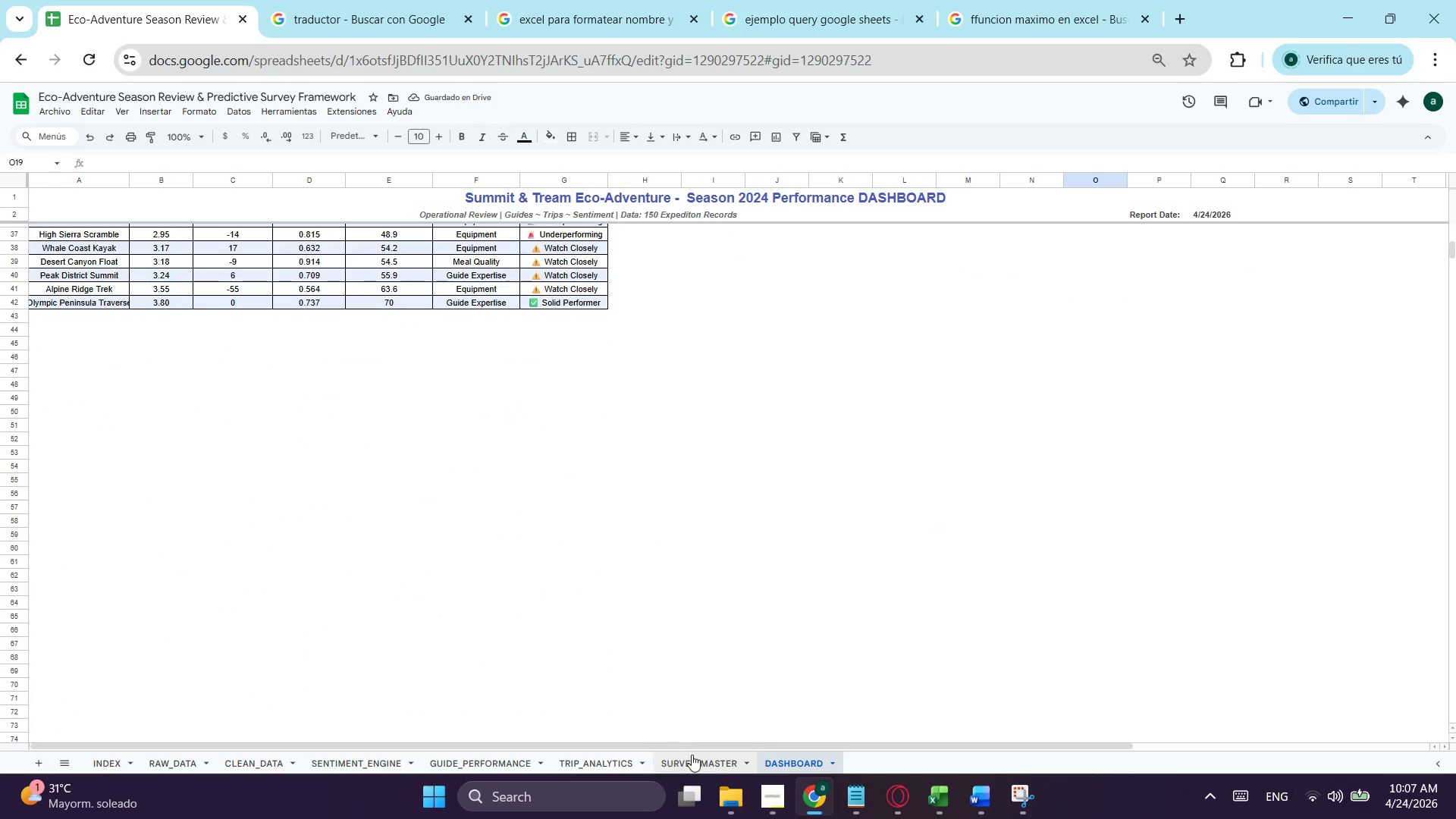 
left_click([692, 755])
 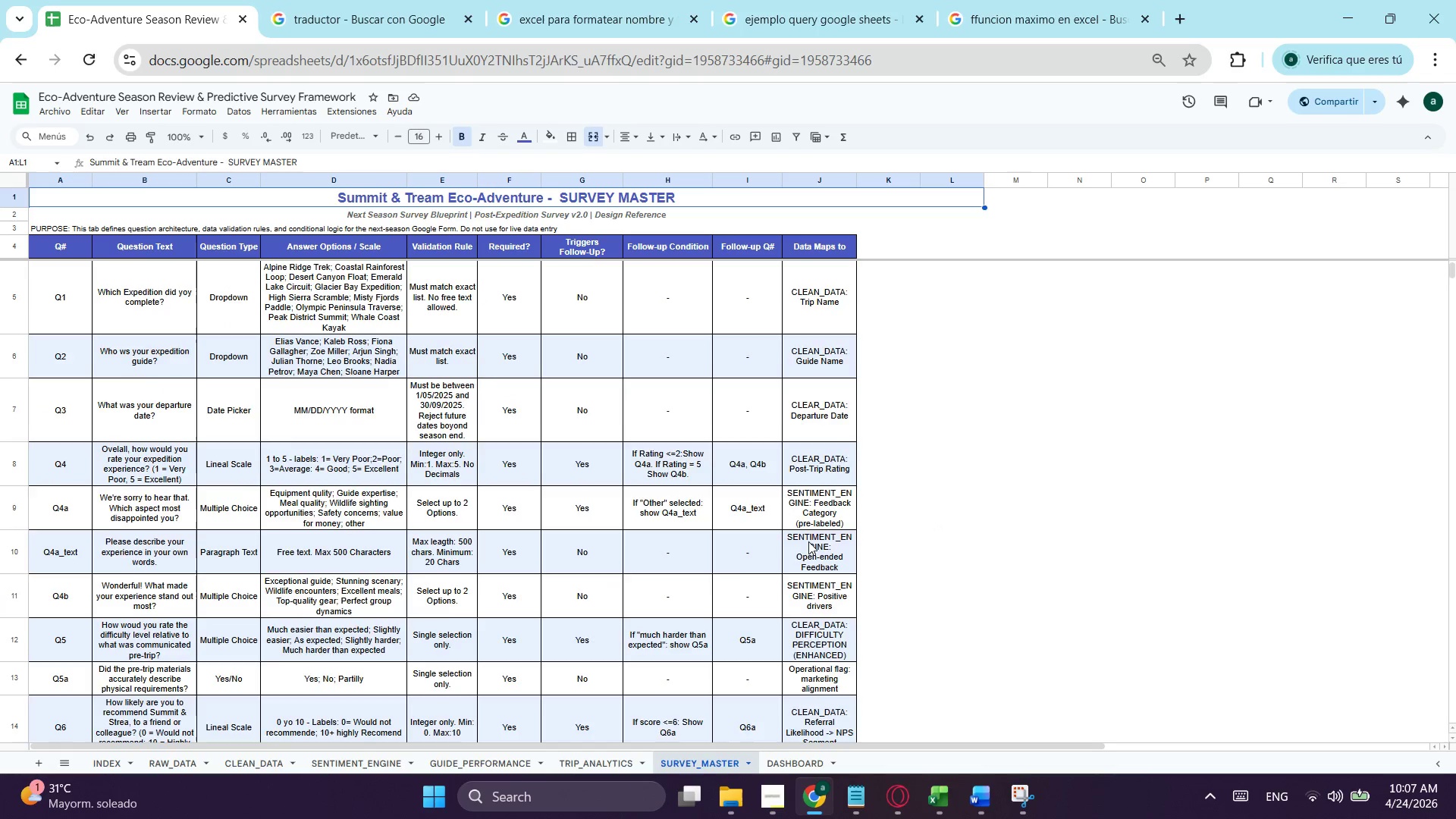 
scroll: coordinate [827, 533], scroll_direction: up, amount: 2.0
 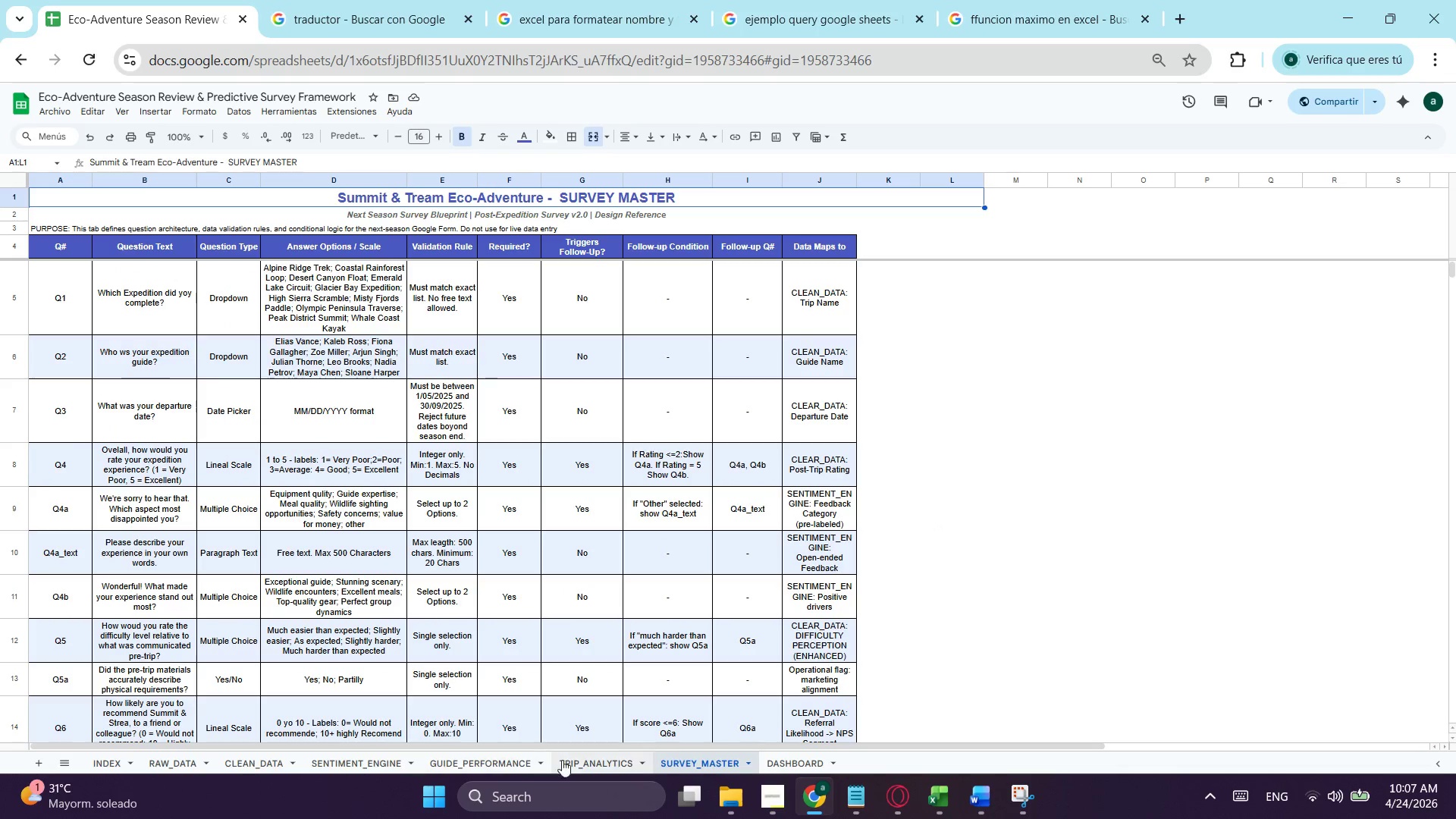 
left_click([579, 760])
 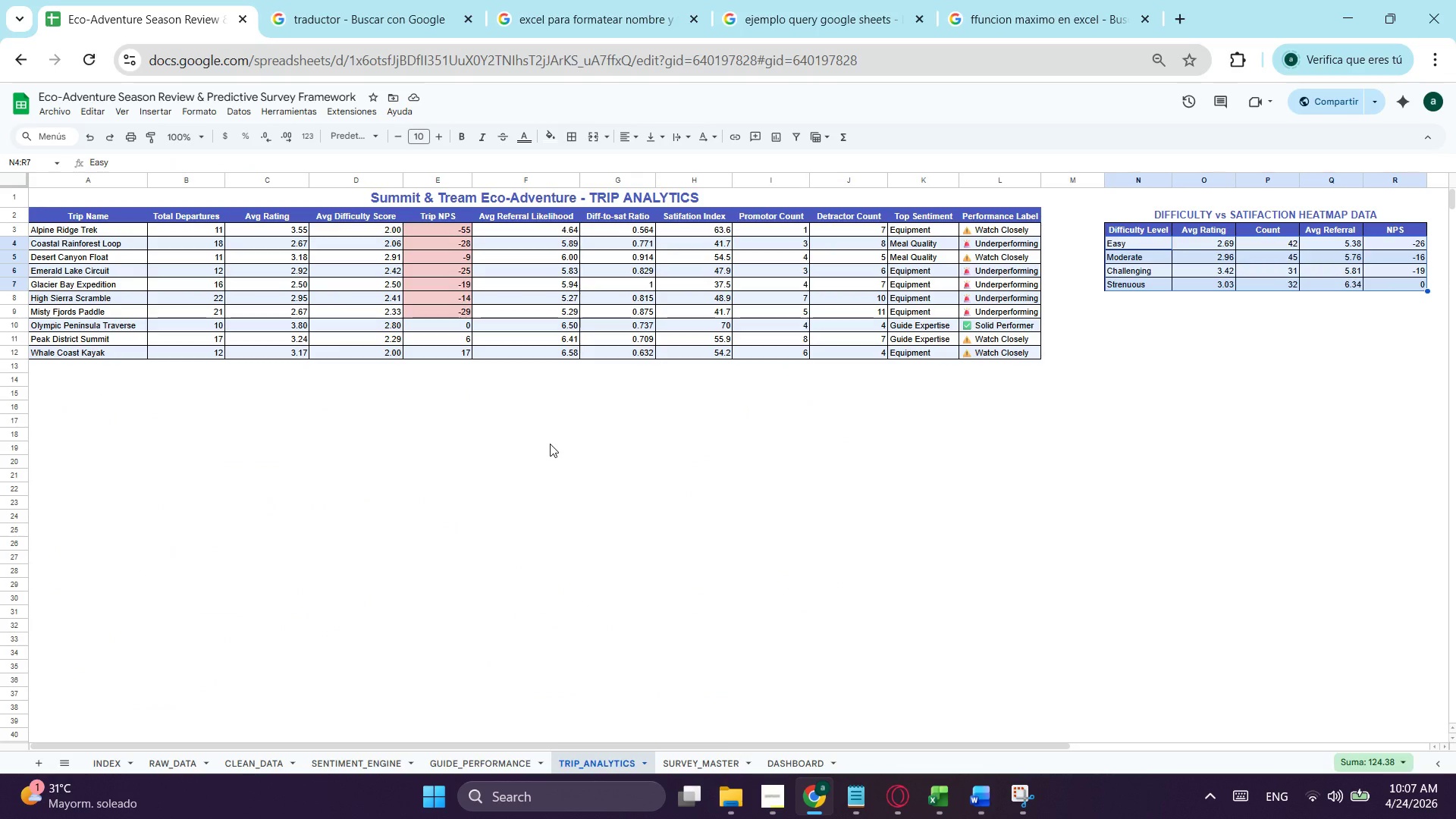 
scroll: coordinate [550, 444], scroll_direction: up, amount: 2.0
 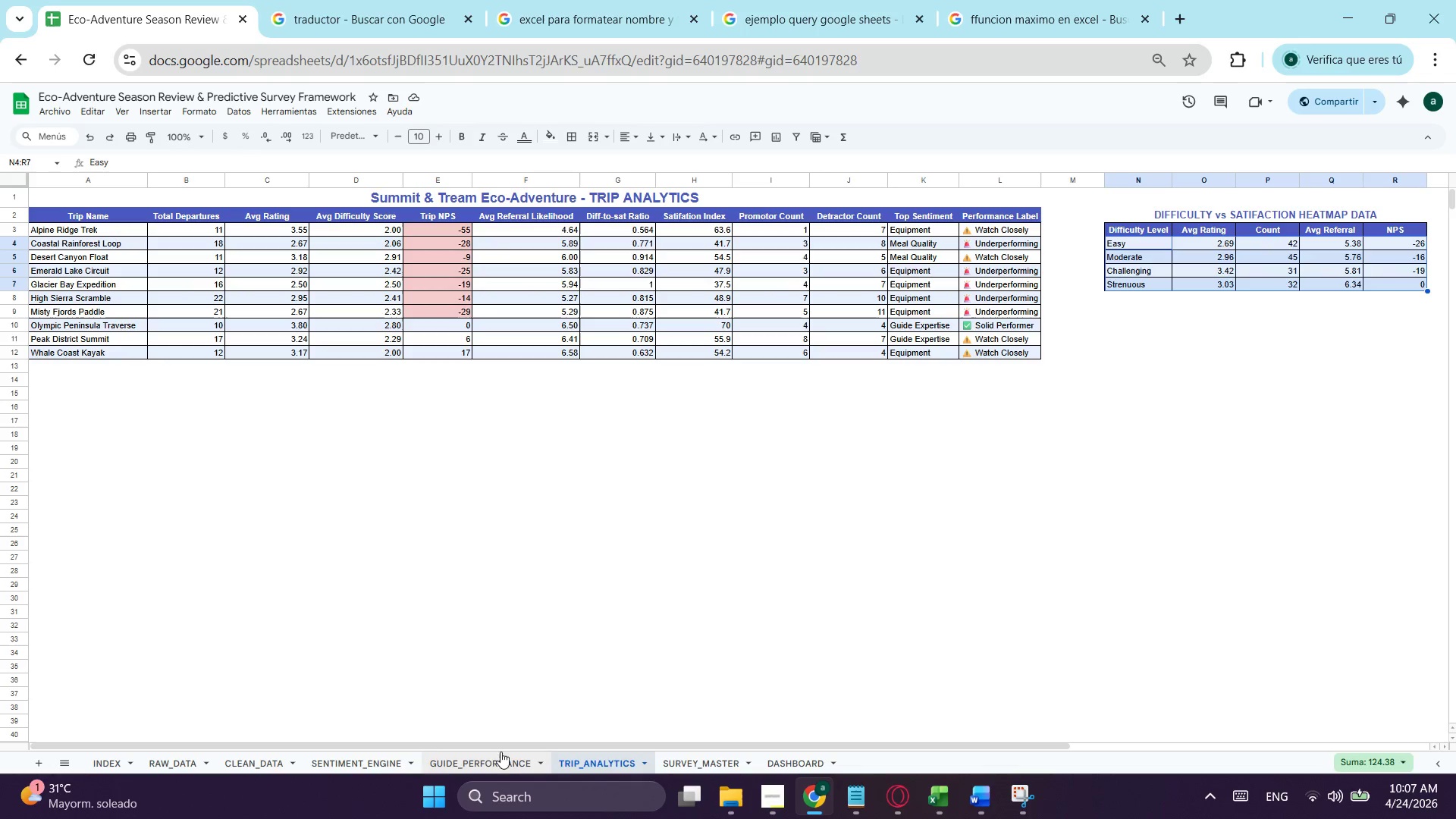 
left_click([482, 764])
 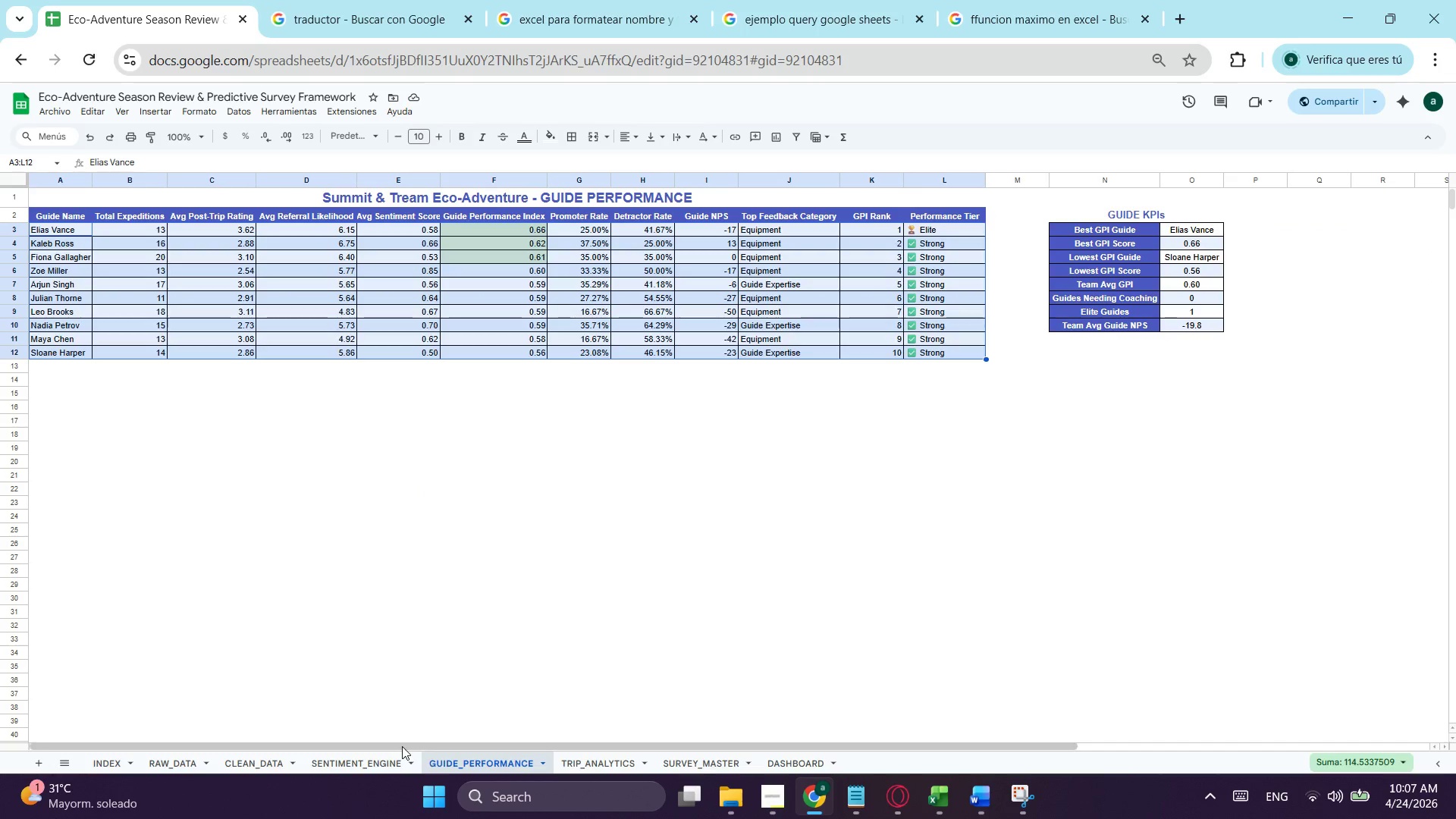 
left_click([374, 758])
 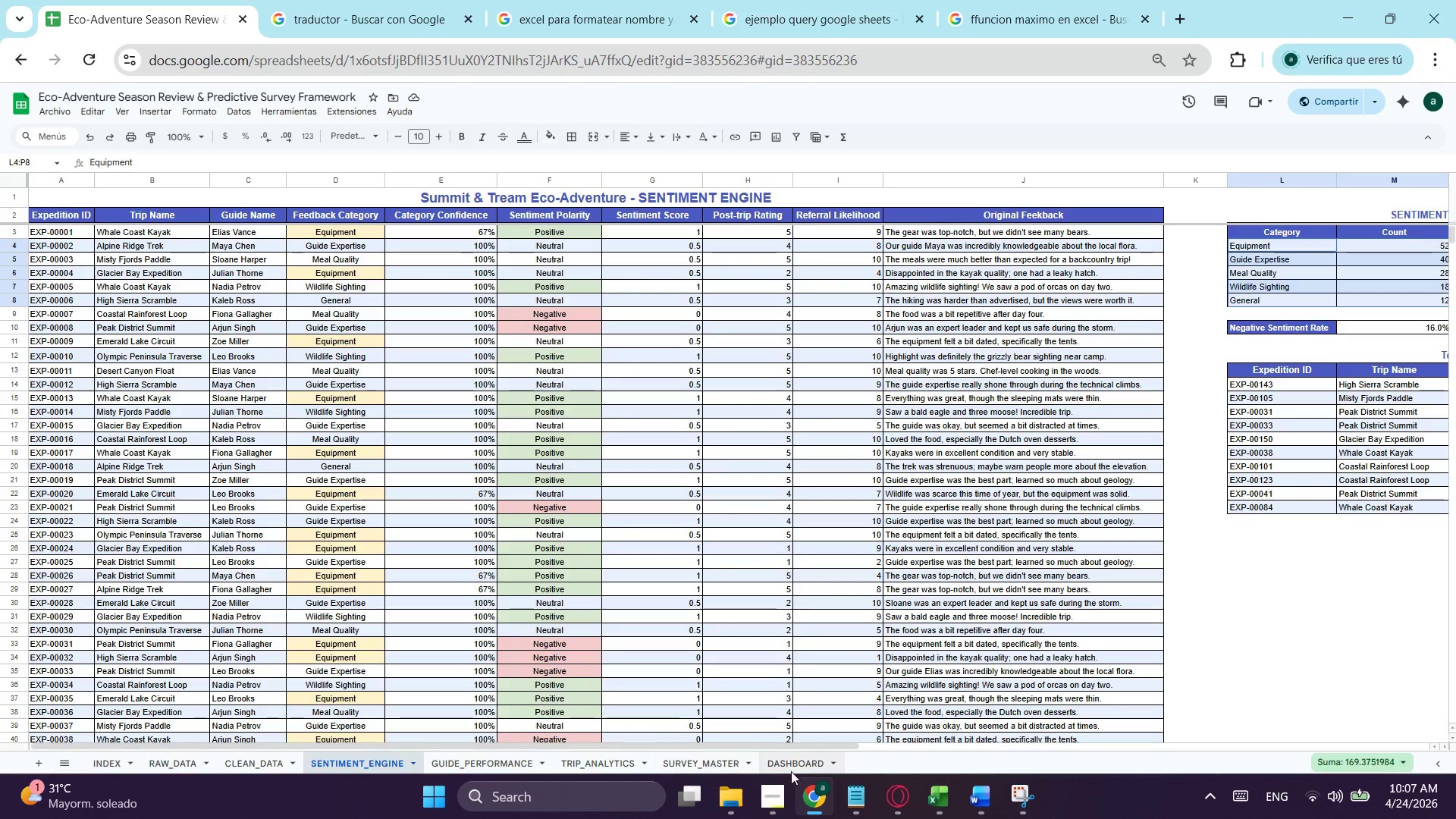 
left_click([794, 769])
 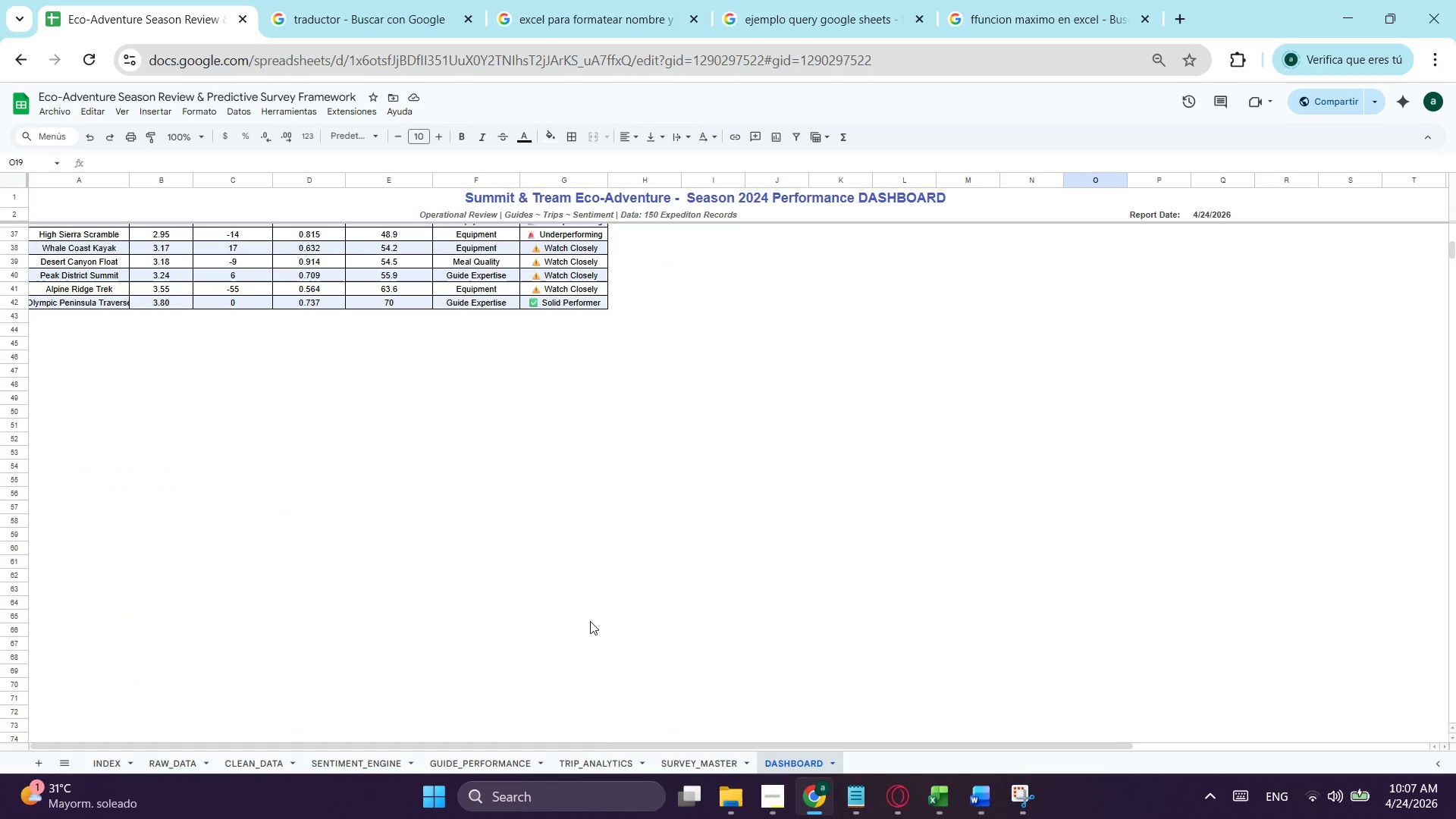 